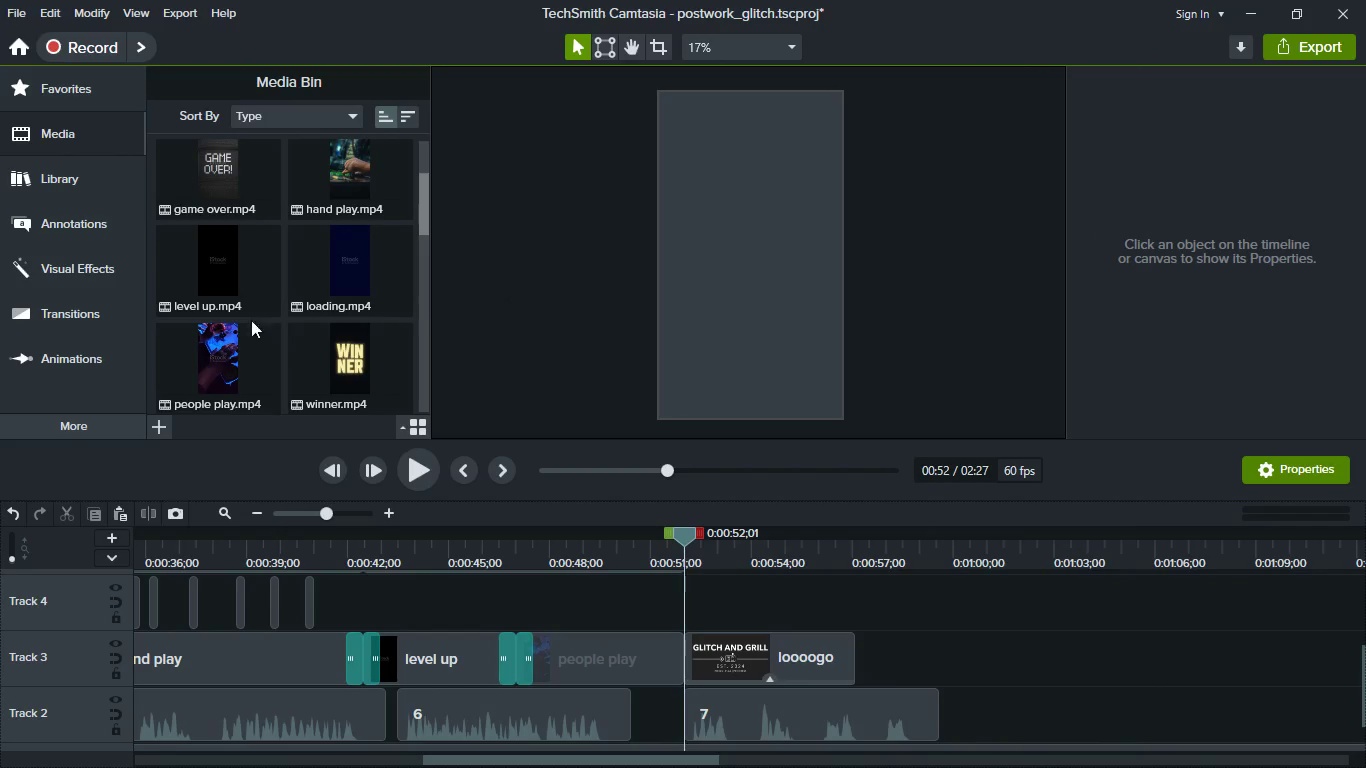 
scroll: coordinate [224, 264], scroll_direction: up, amount: 3.0
 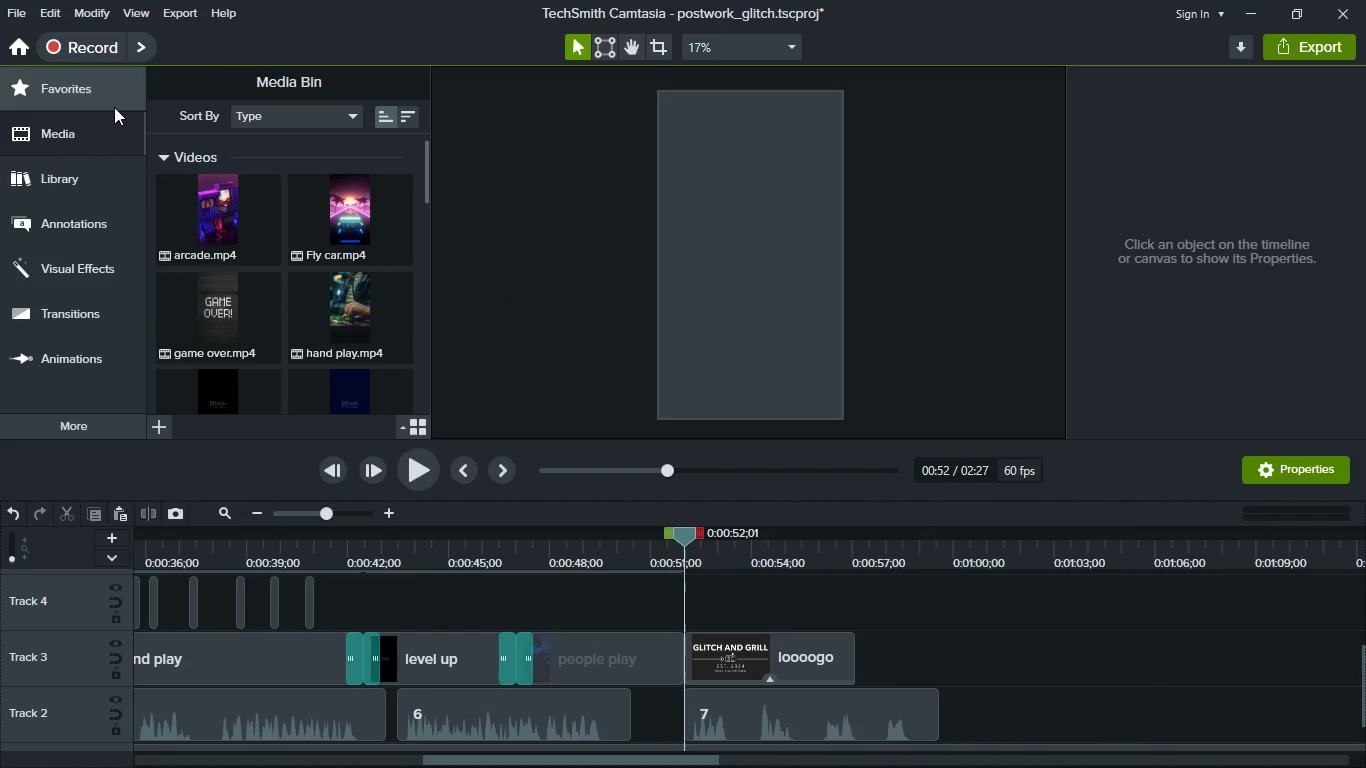 
left_click([114, 107])
 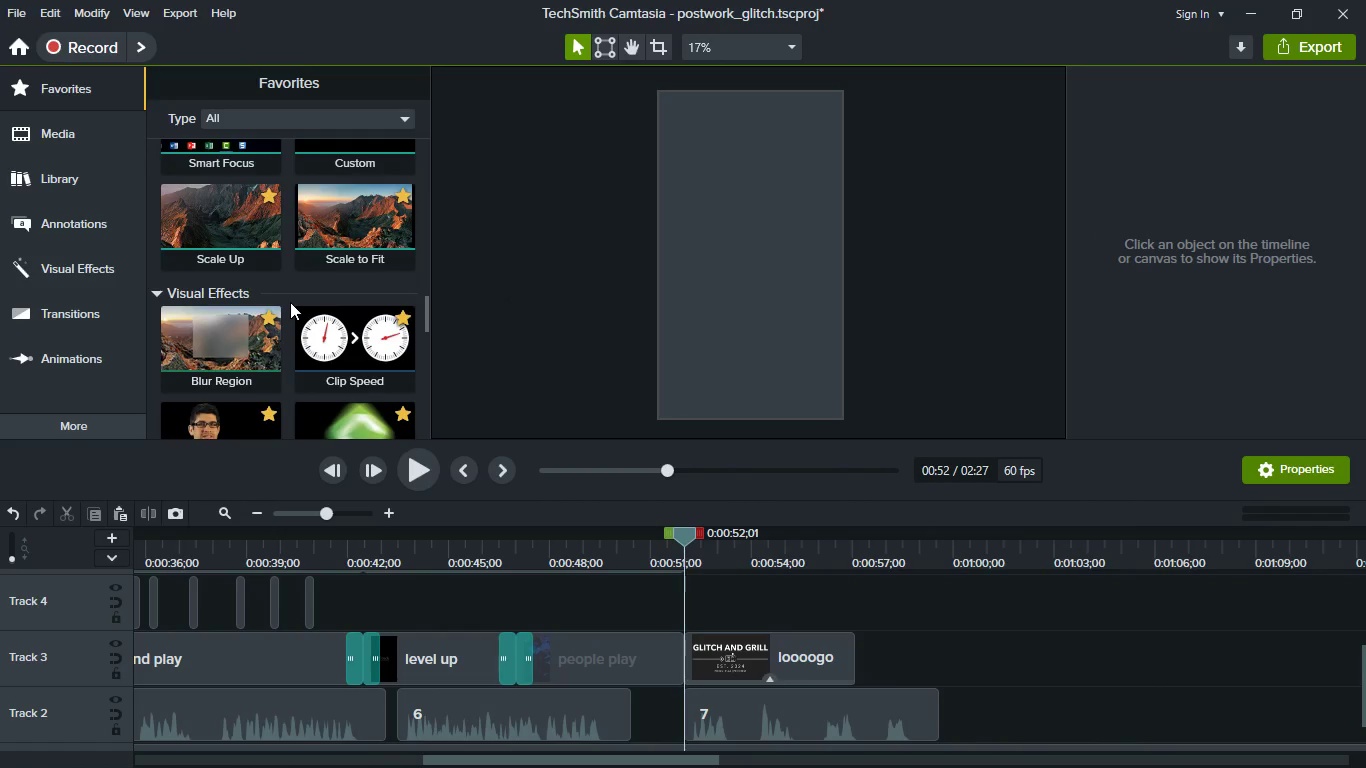 
scroll: coordinate [290, 302], scroll_direction: up, amount: 13.0
 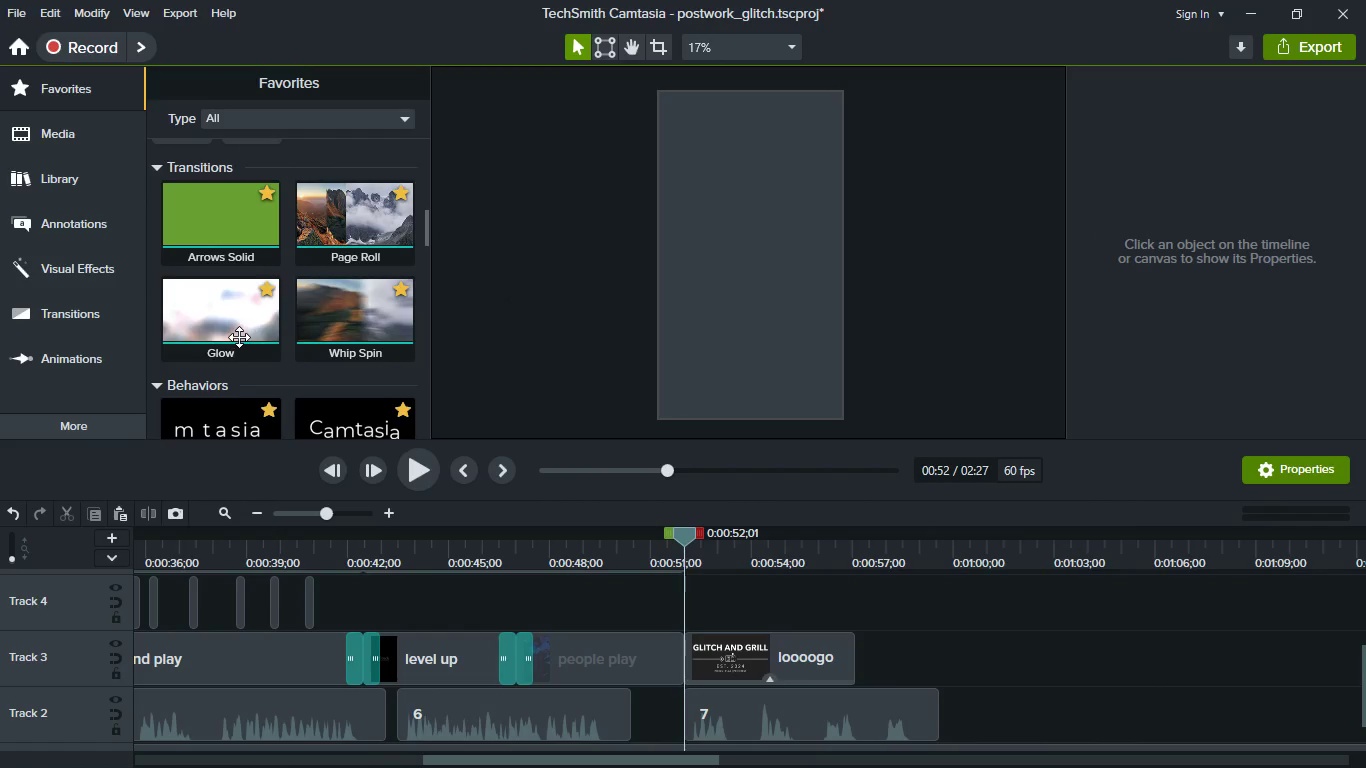 
left_click_drag(start_coordinate=[227, 333], to_coordinate=[683, 648])
 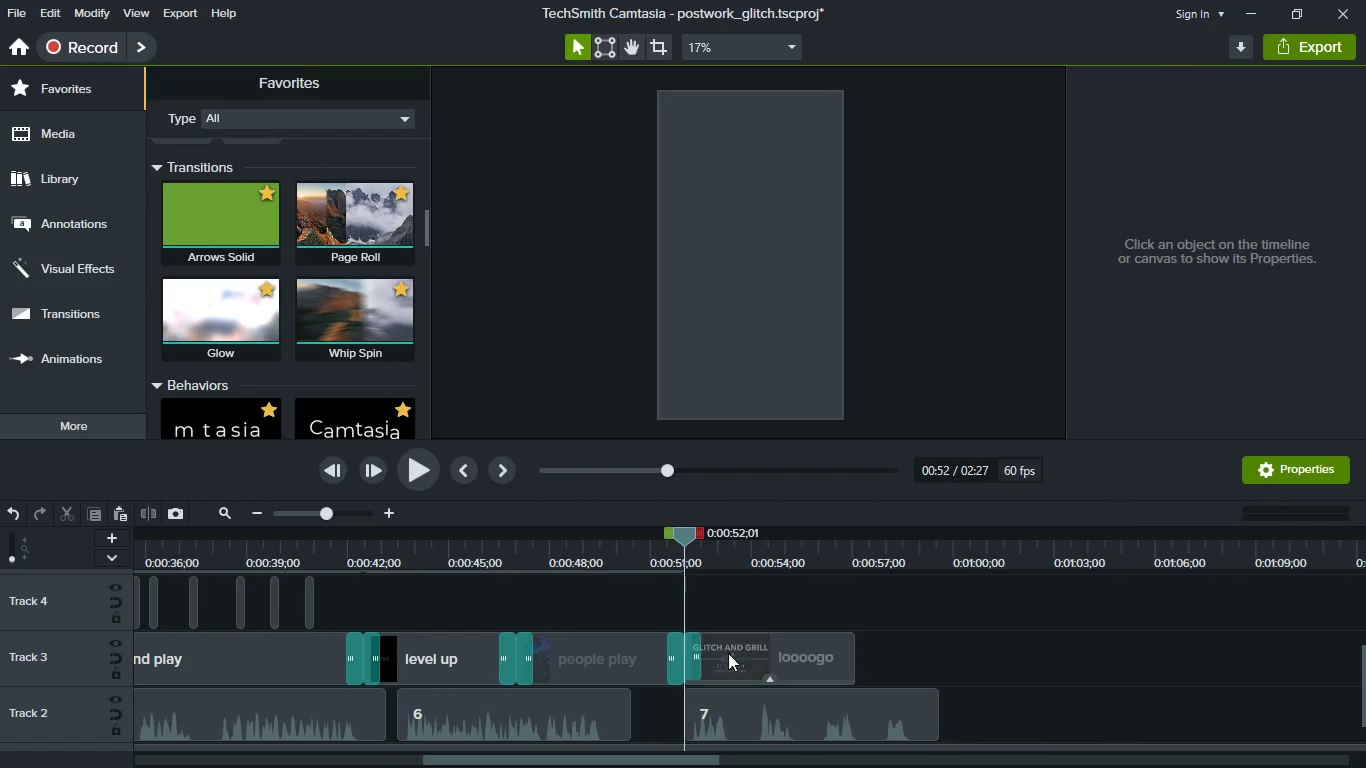 
scroll: coordinate [605, 654], scroll_direction: up, amount: 1.0
 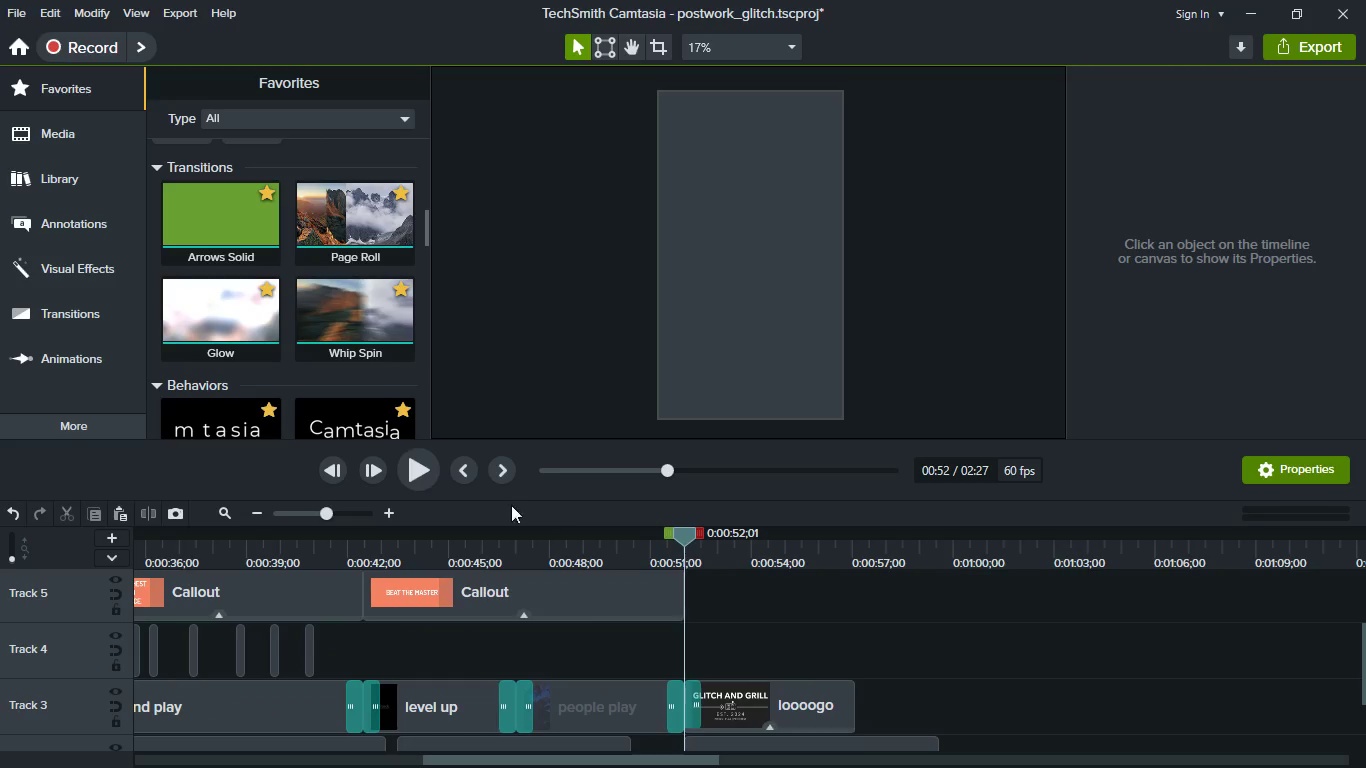 
left_click([408, 468])
 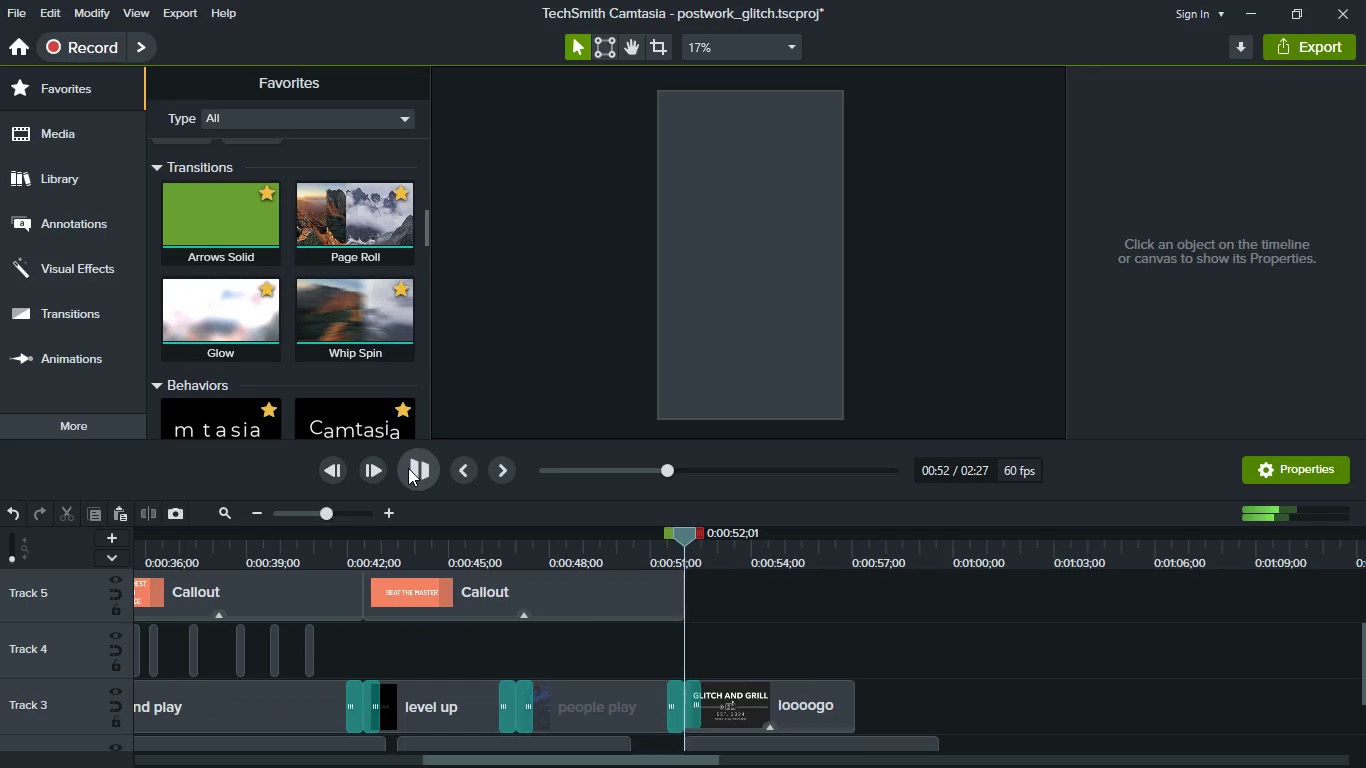 
key(Space)
 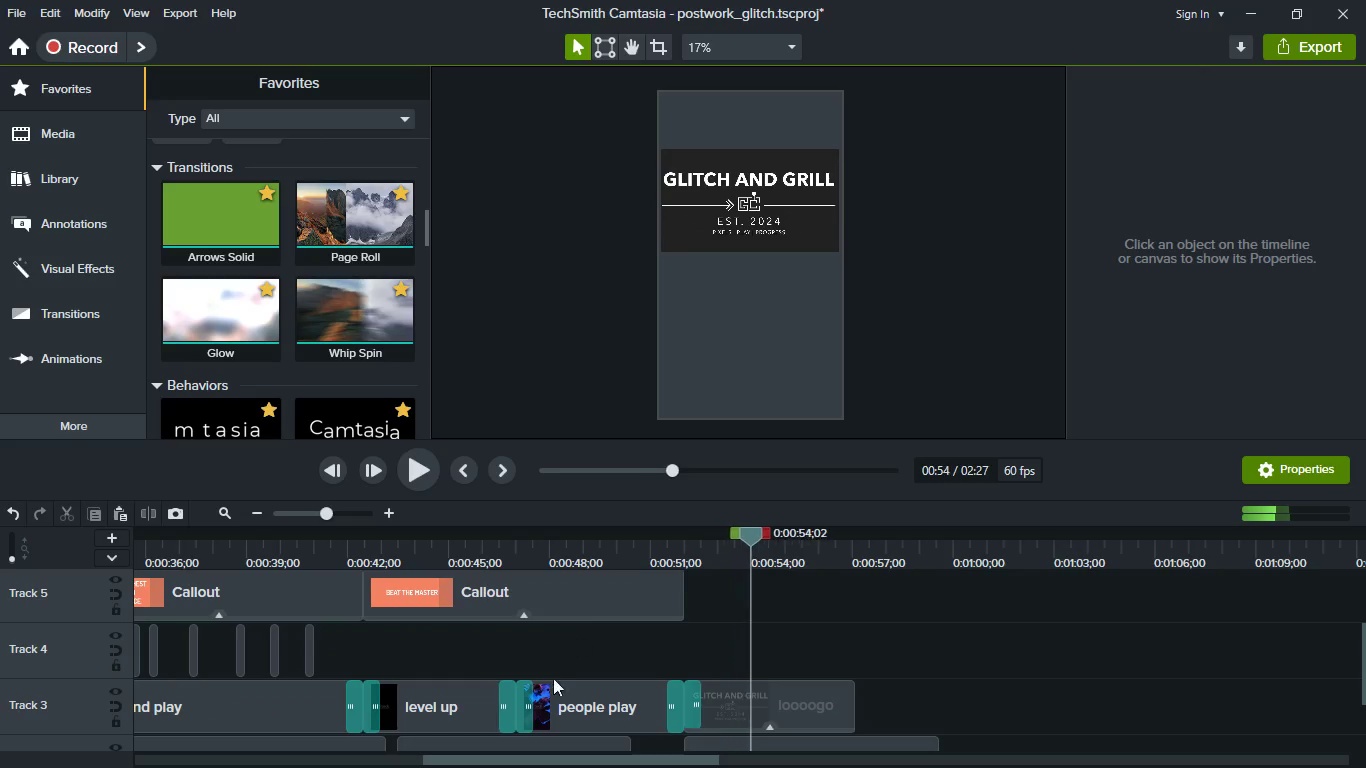 
hold_key(key=ShiftLeft, duration=1.53)
 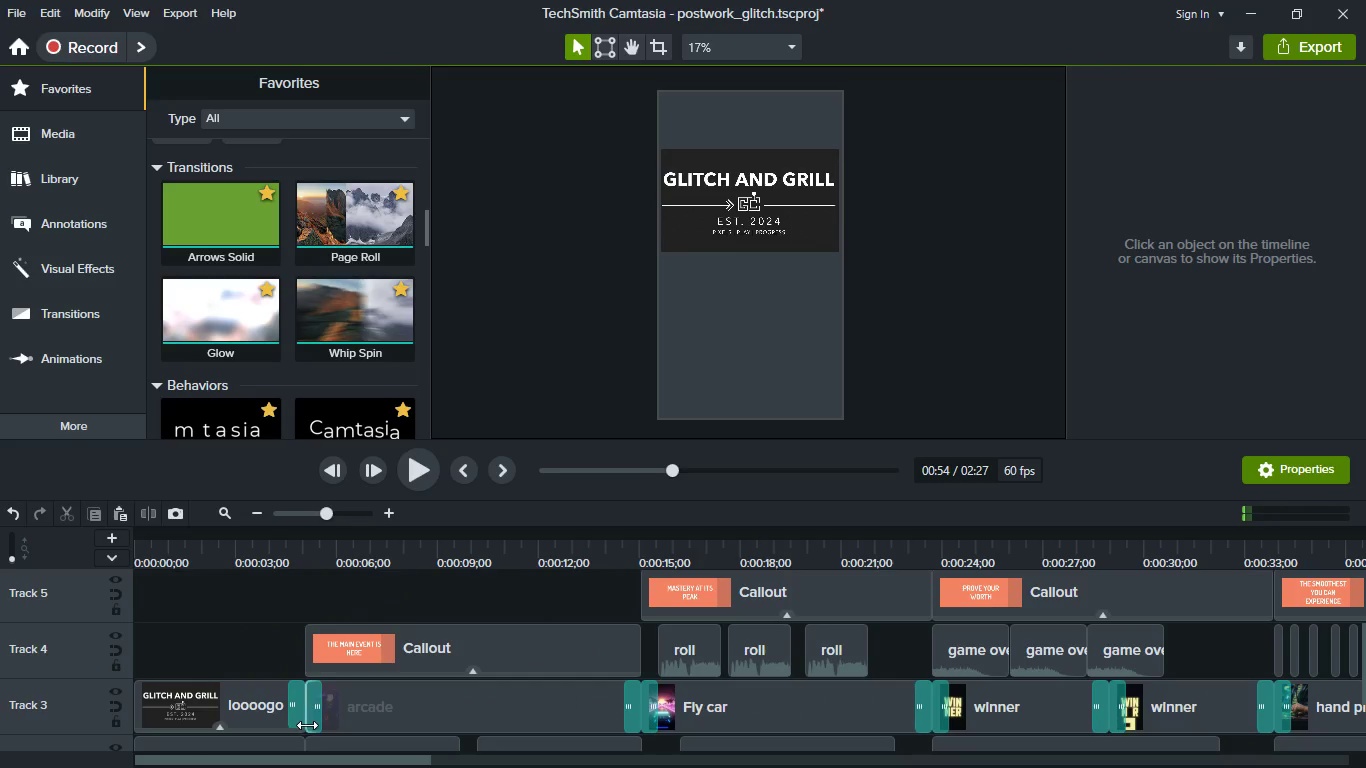 
key(Shift+ShiftLeft)
 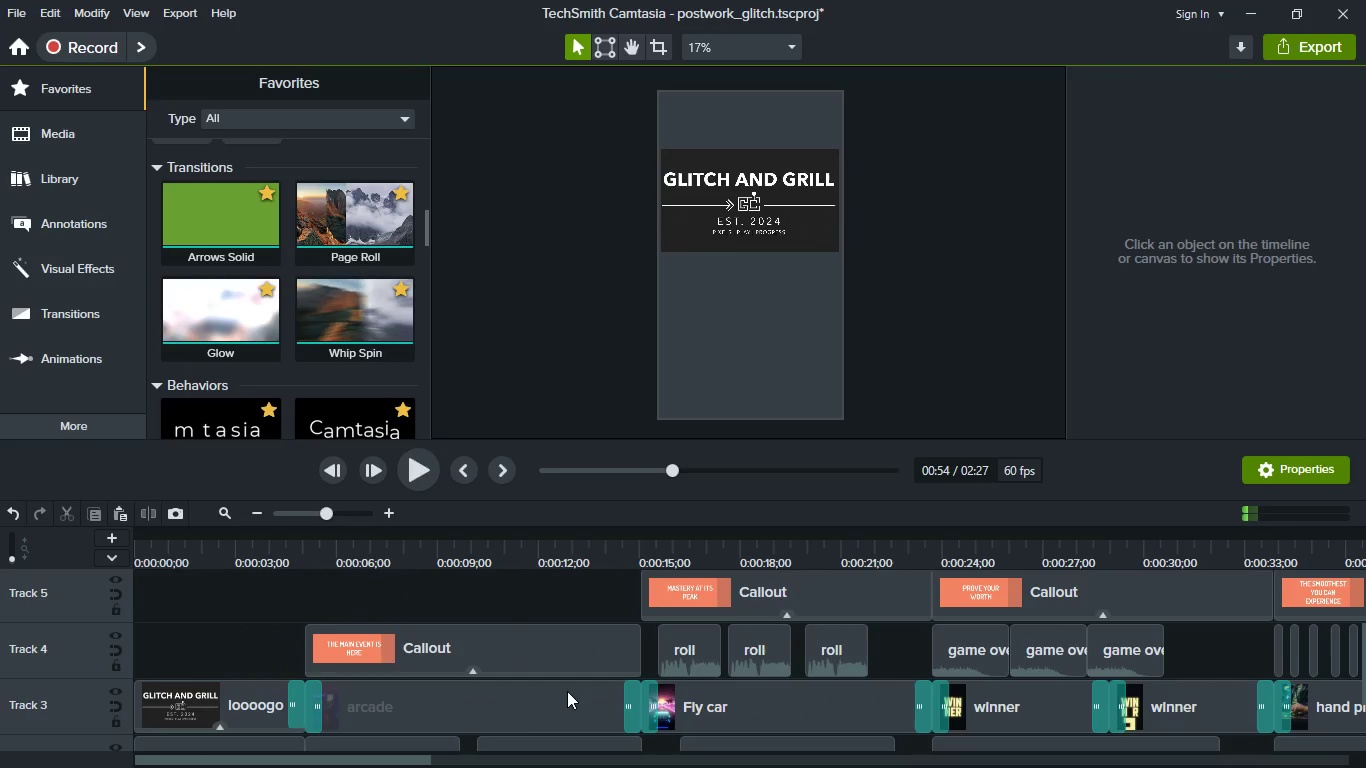 
key(Shift+ShiftLeft)
 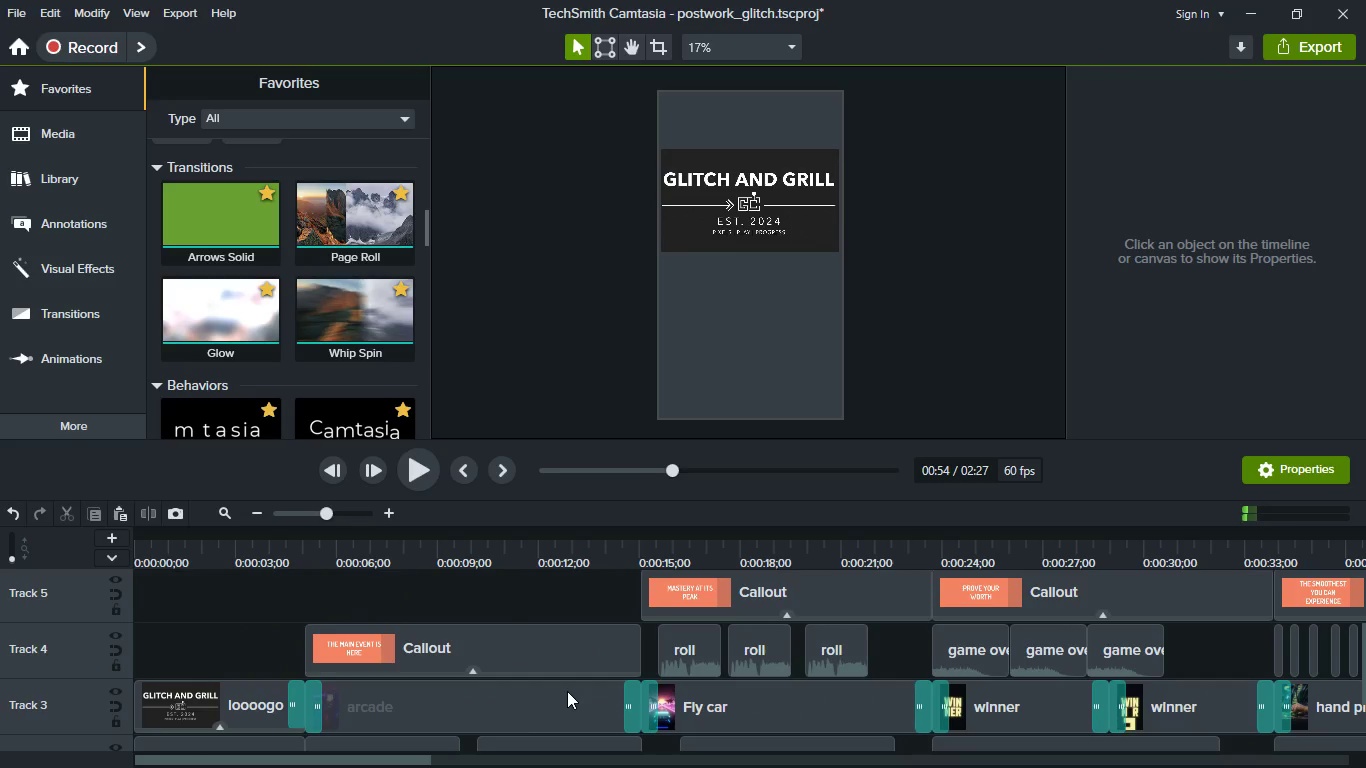 
key(Shift+ShiftLeft)
 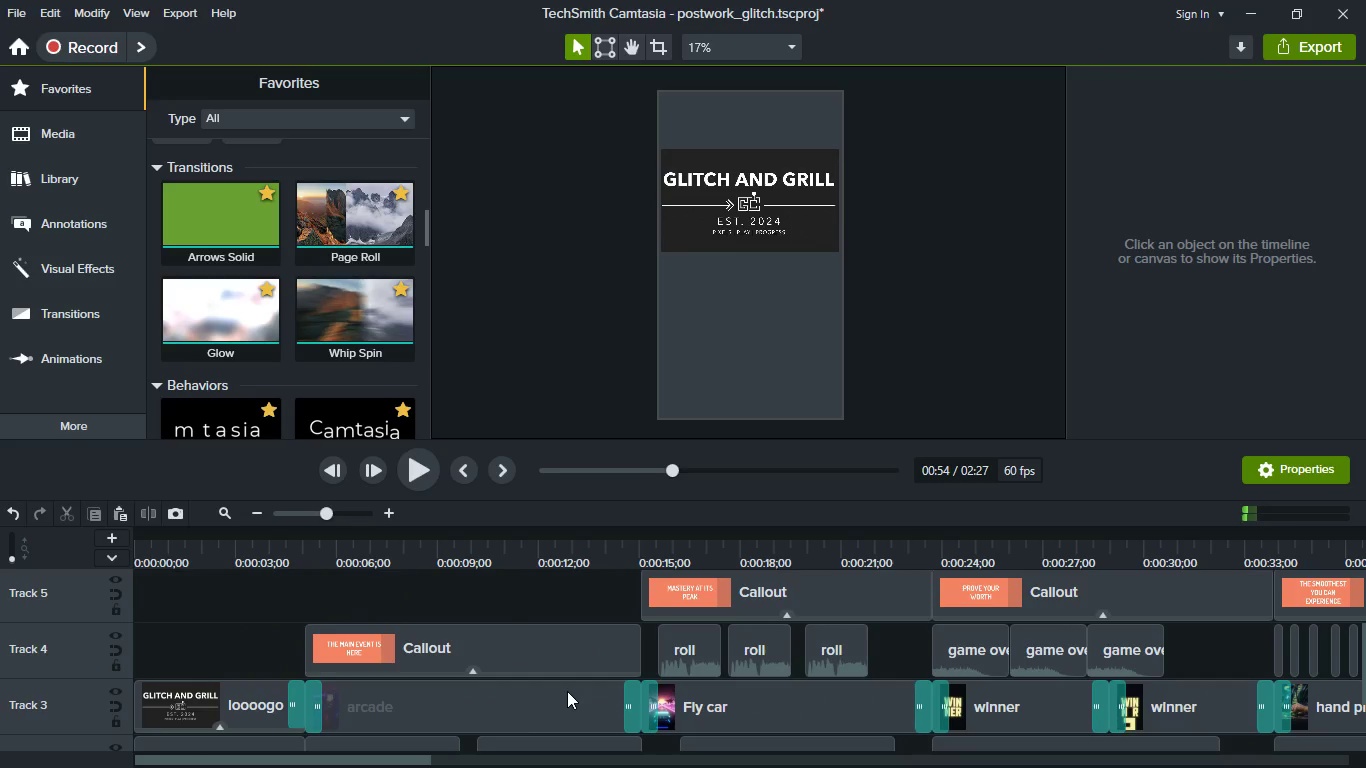 
key(Shift+ShiftLeft)
 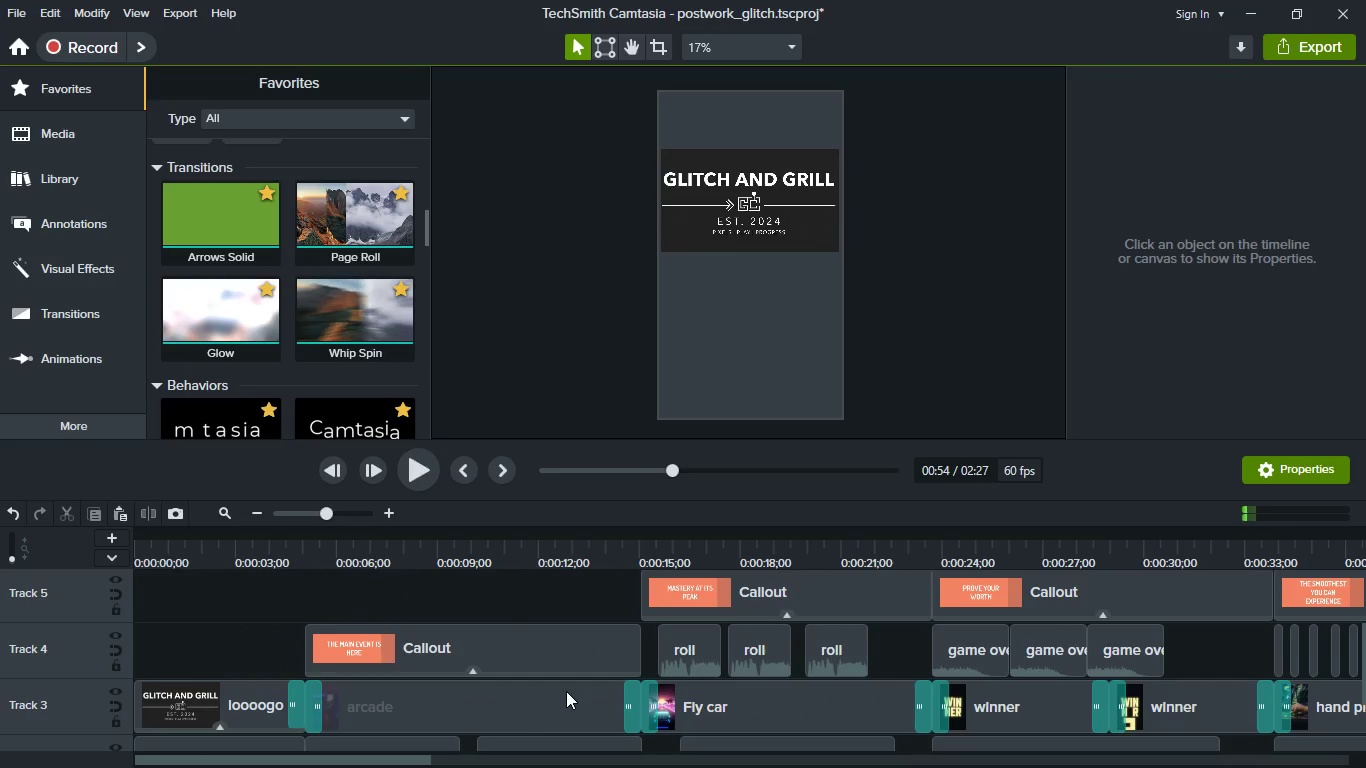 
key(Shift+ShiftLeft)
 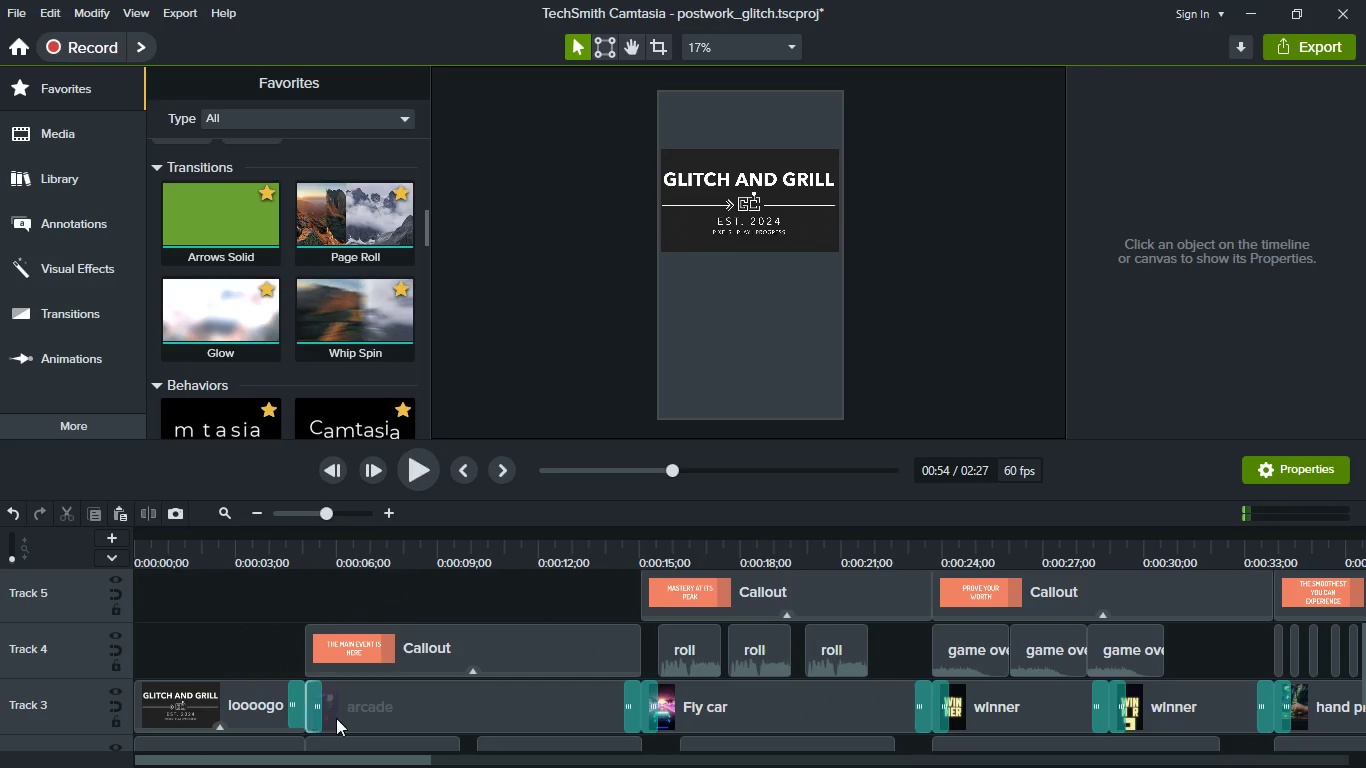 
scroll: coordinate [567, 691], scroll_direction: up, amount: 23.0
 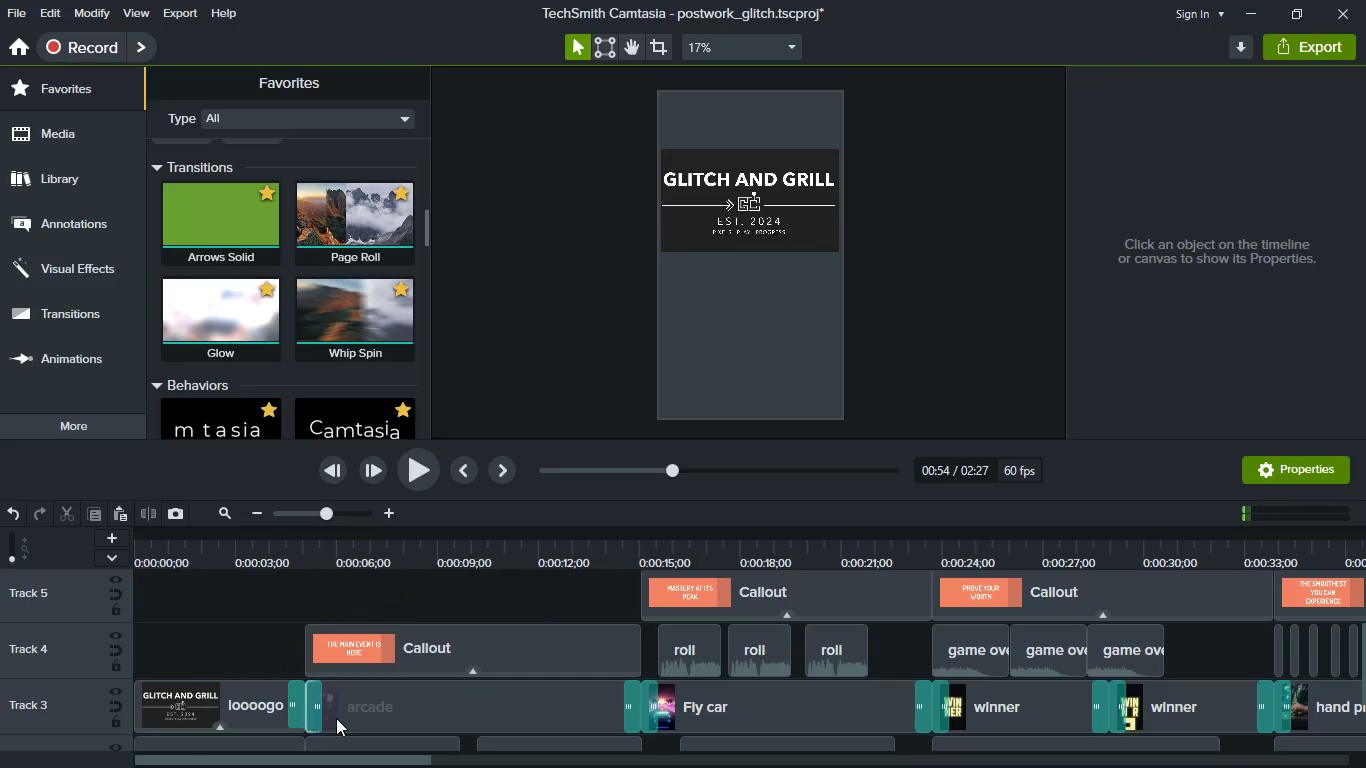 
mouse_move([377, 693])
 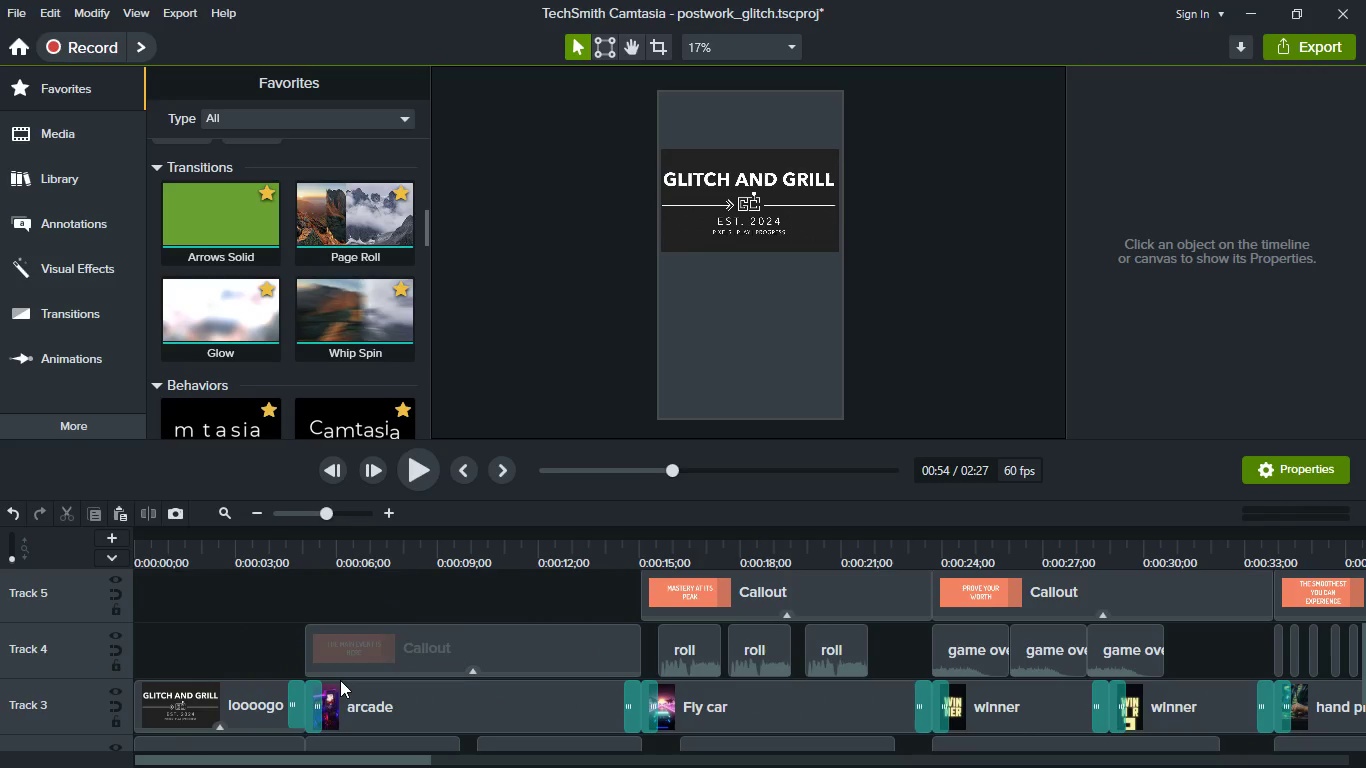 
scroll: coordinate [340, 680], scroll_direction: down, amount: 2.0
 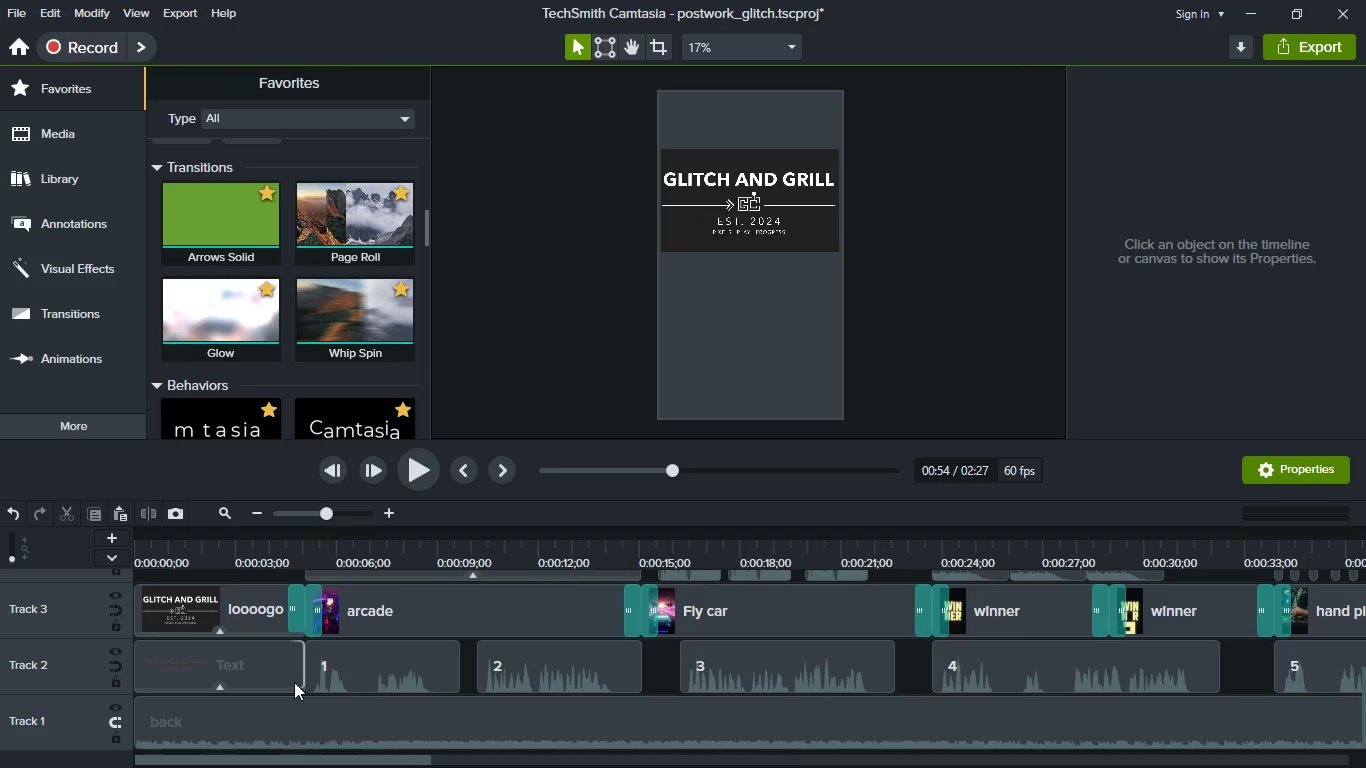 
left_click([276, 673])
 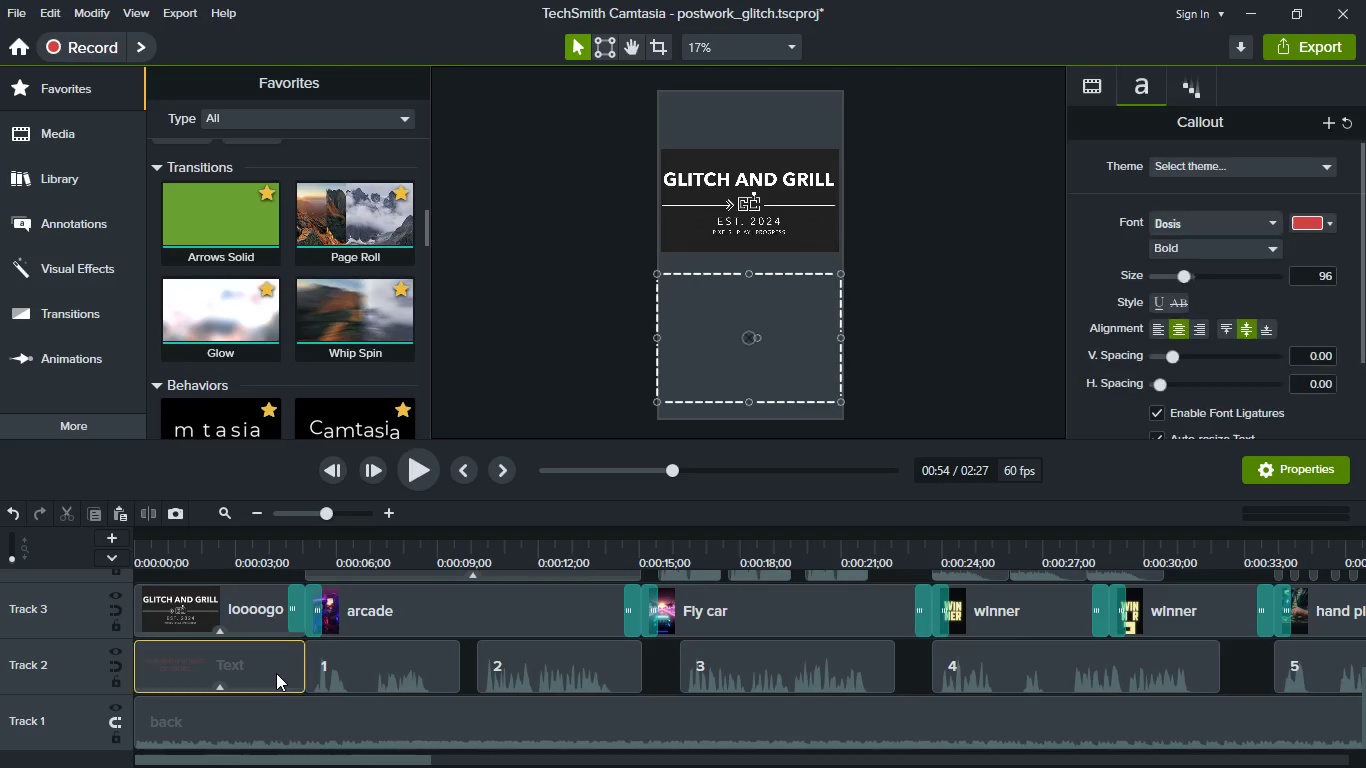 
key(Control+C)
 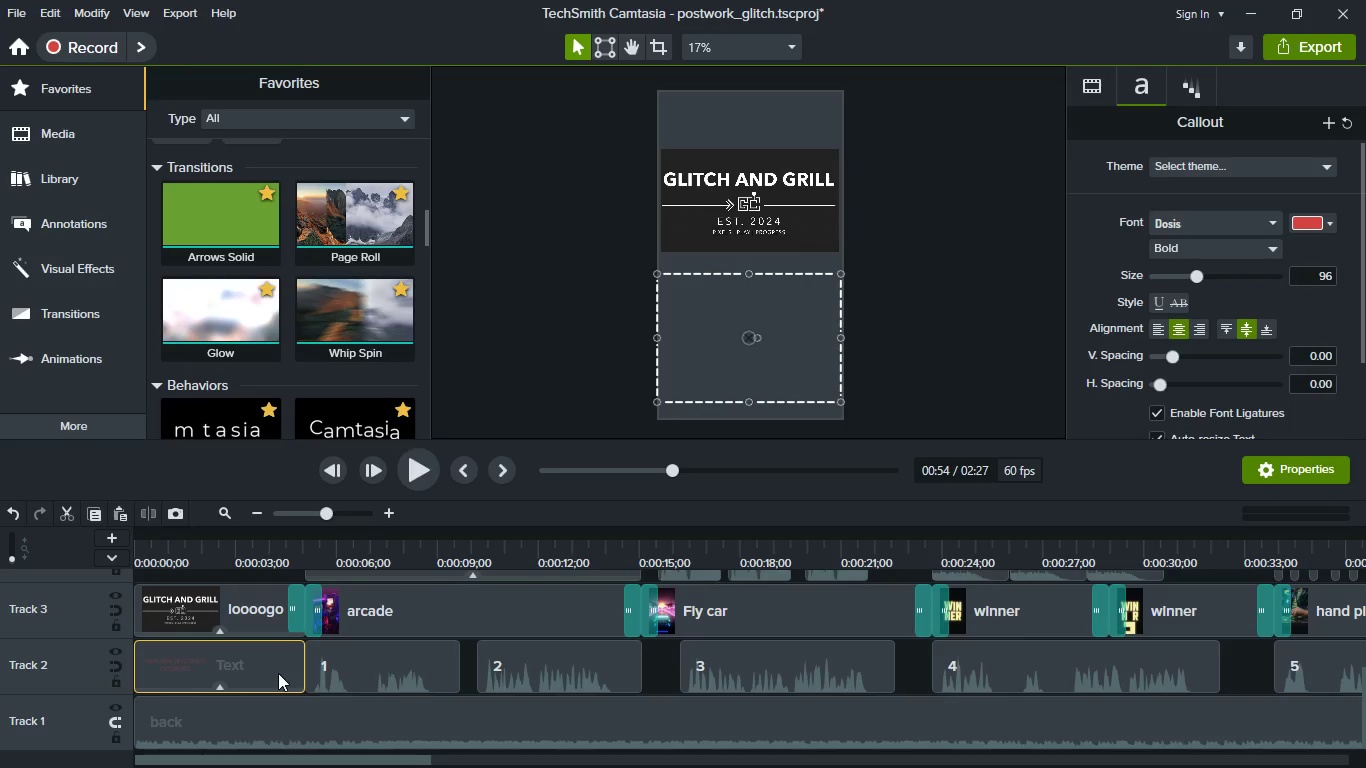 
hold_key(key=ShiftLeft, duration=1.36)
scroll: coordinate [464, 712], scroll_direction: down, amount: 12.0
 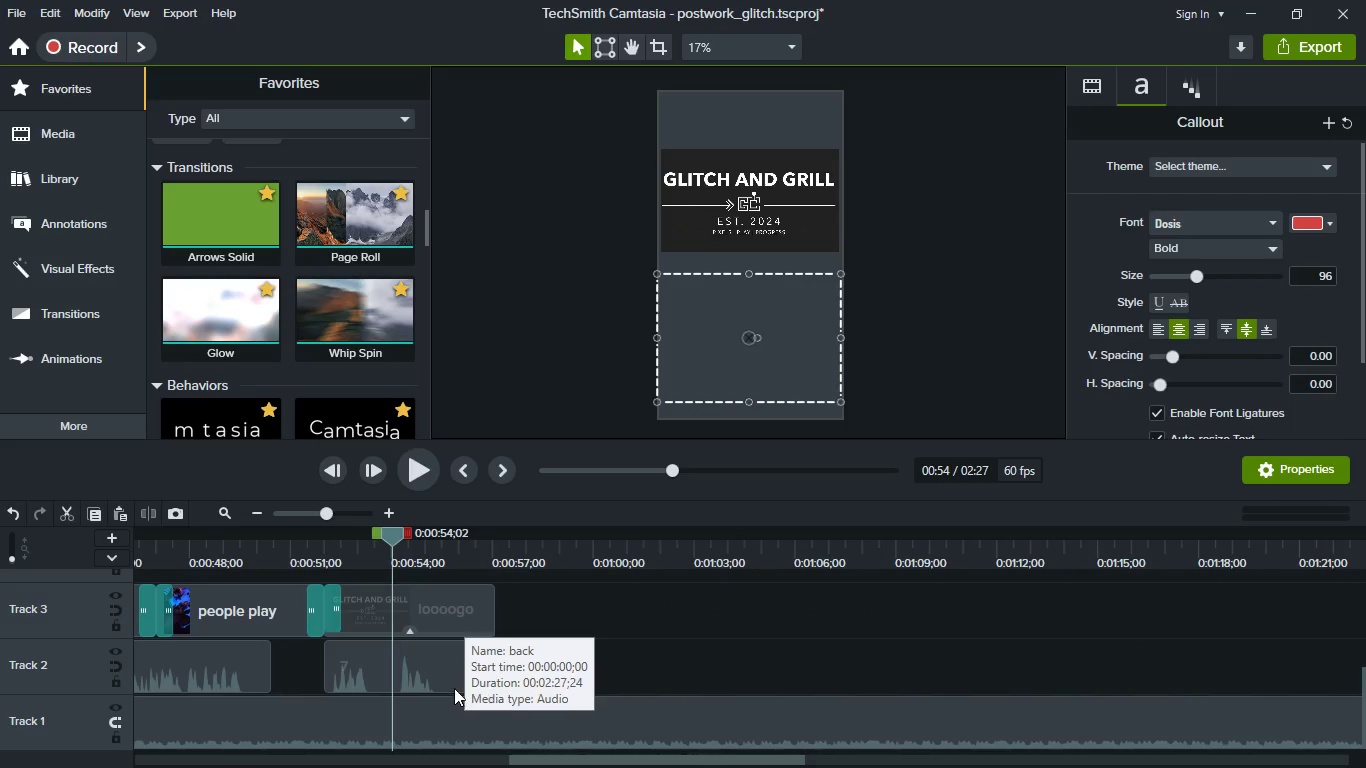 
scroll: coordinate [436, 650], scroll_direction: up, amount: 2.0
 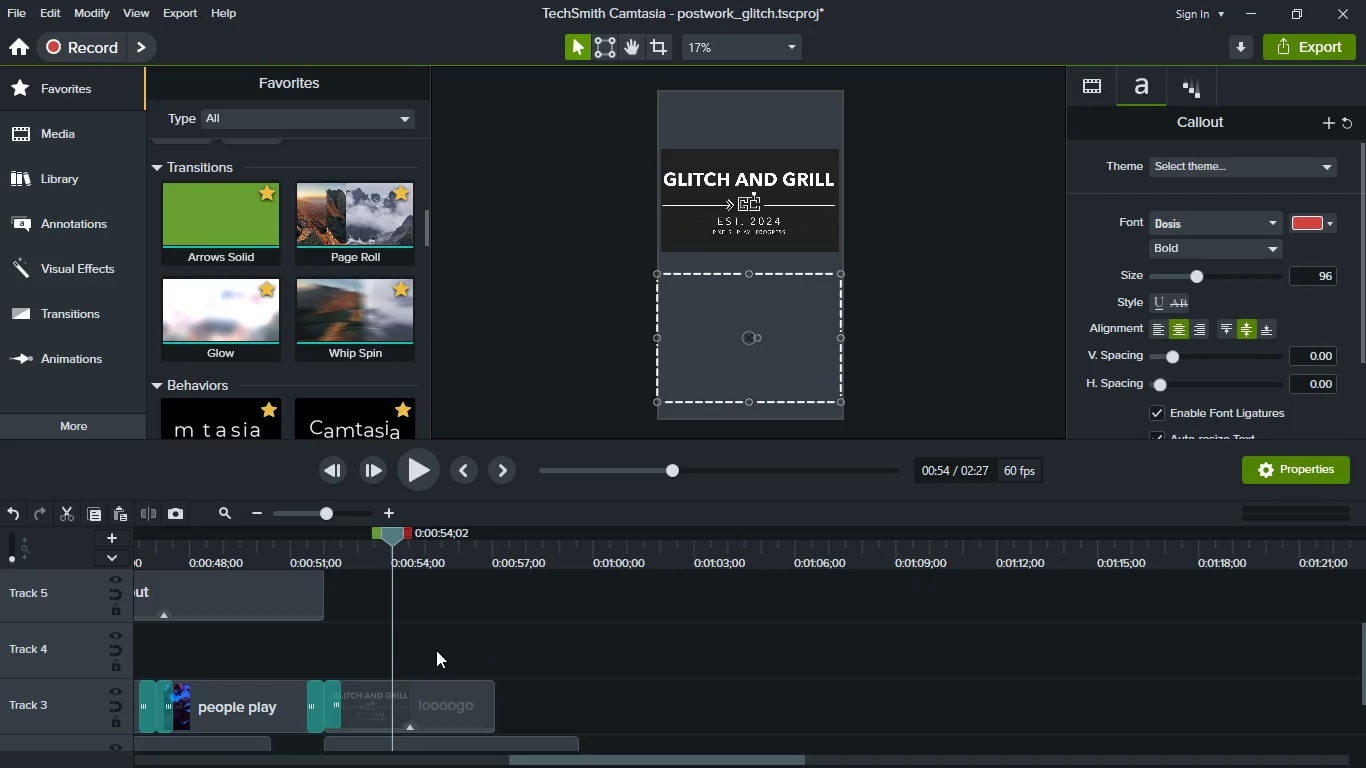 
left_click([436, 650])
 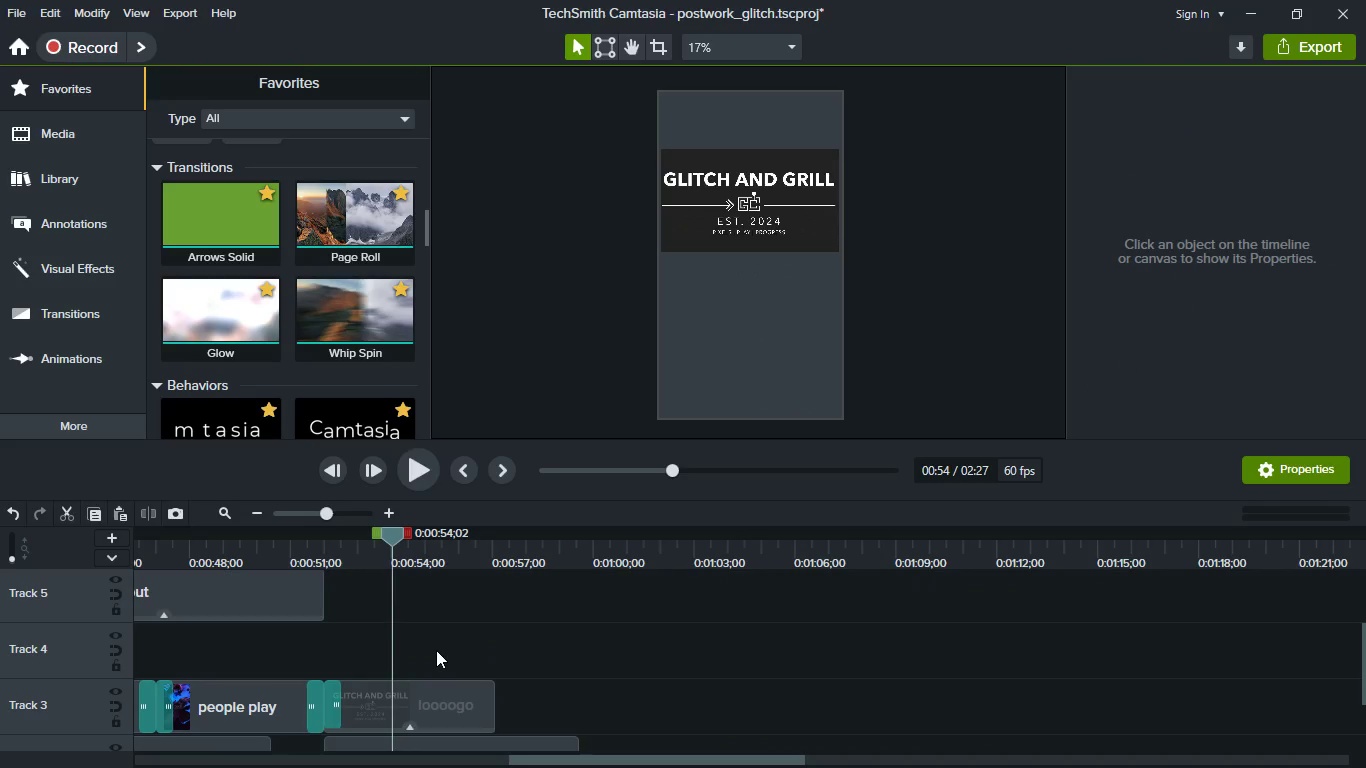 
key(Control+V)
 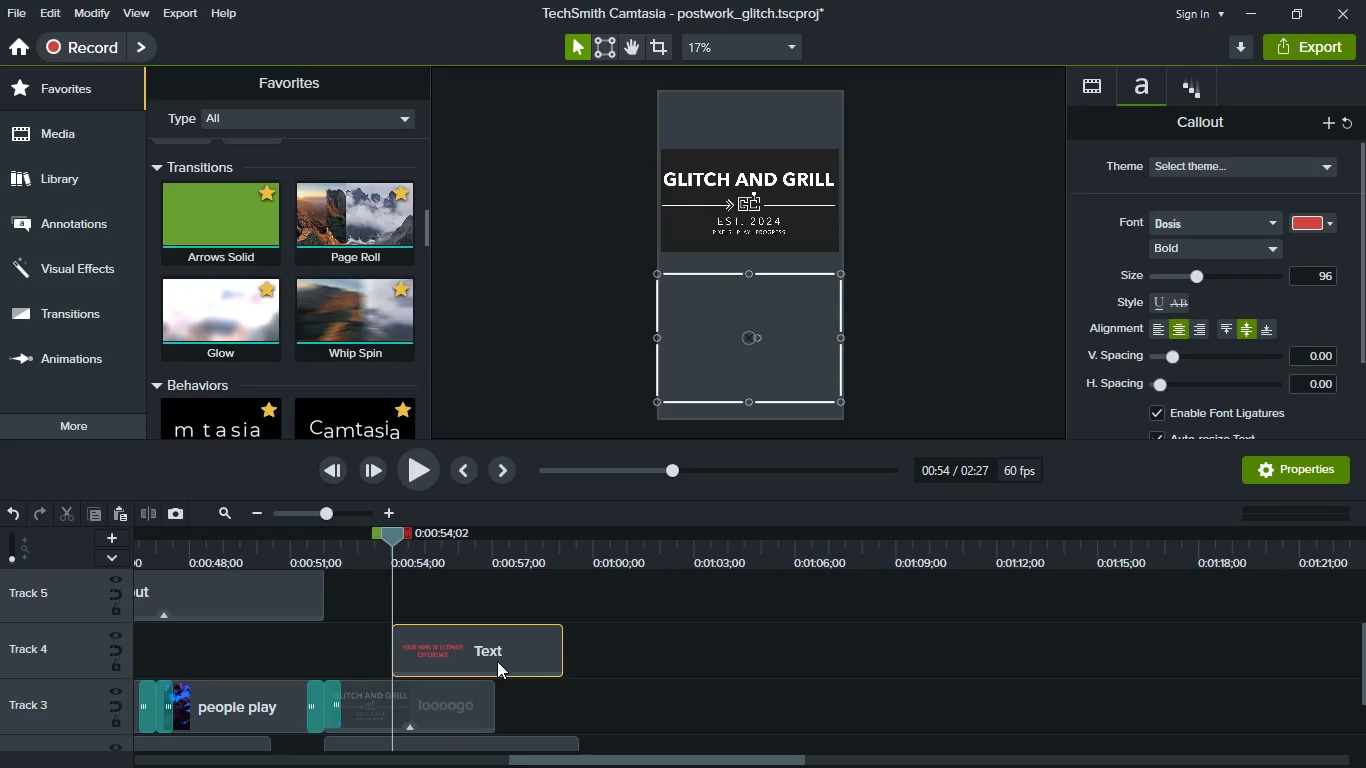 
left_click_drag(start_coordinate=[497, 661], to_coordinate=[419, 664])
 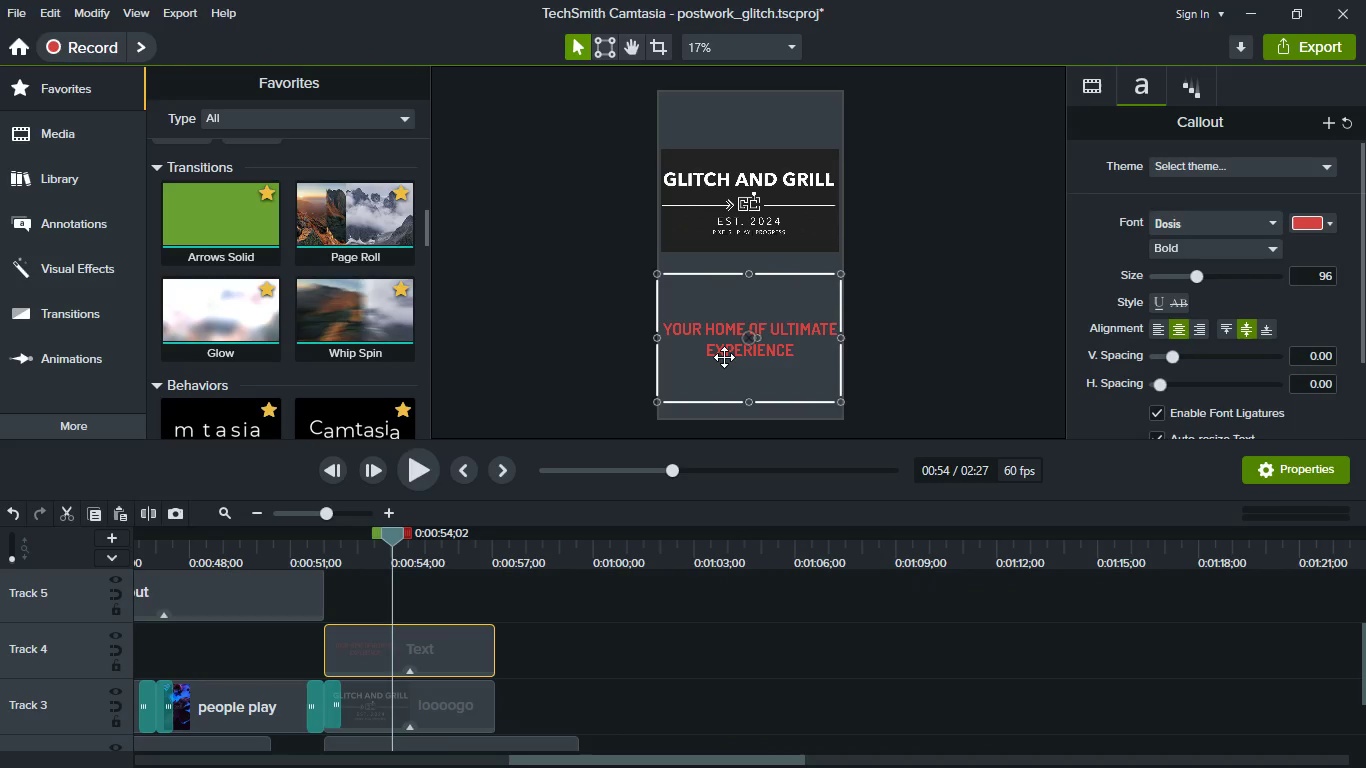 
double_click([724, 357])
 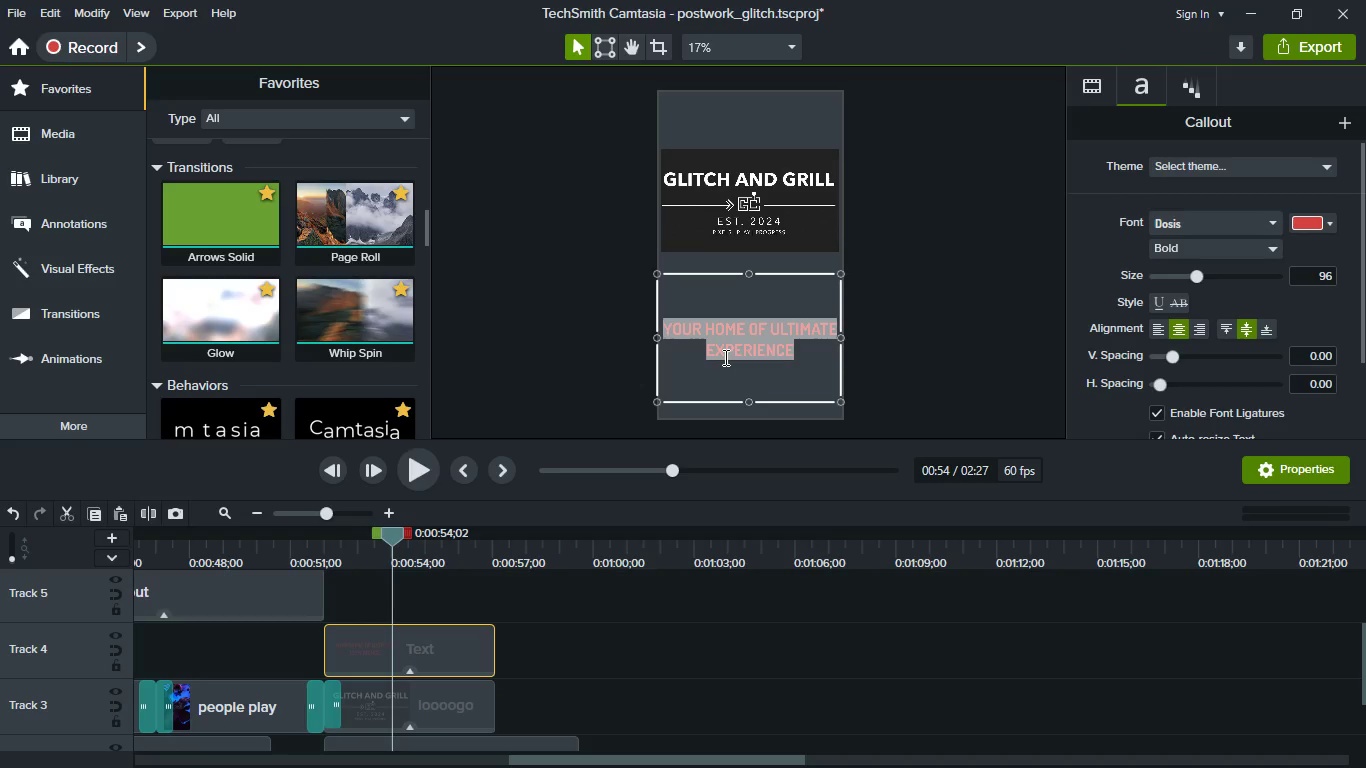 
type(VISIT US TODAY FOR THE UNFORGETABLE EXPERIENCE)
 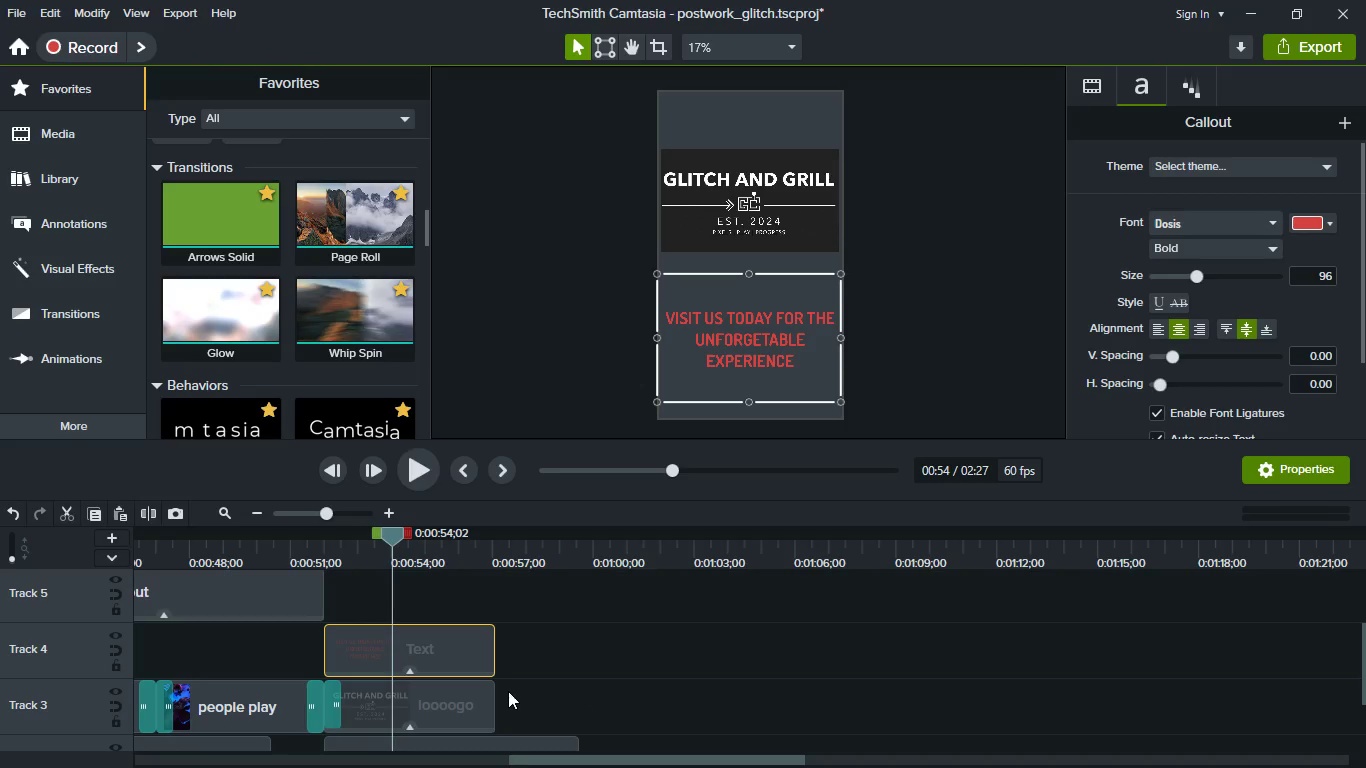 
wait(5.17)
 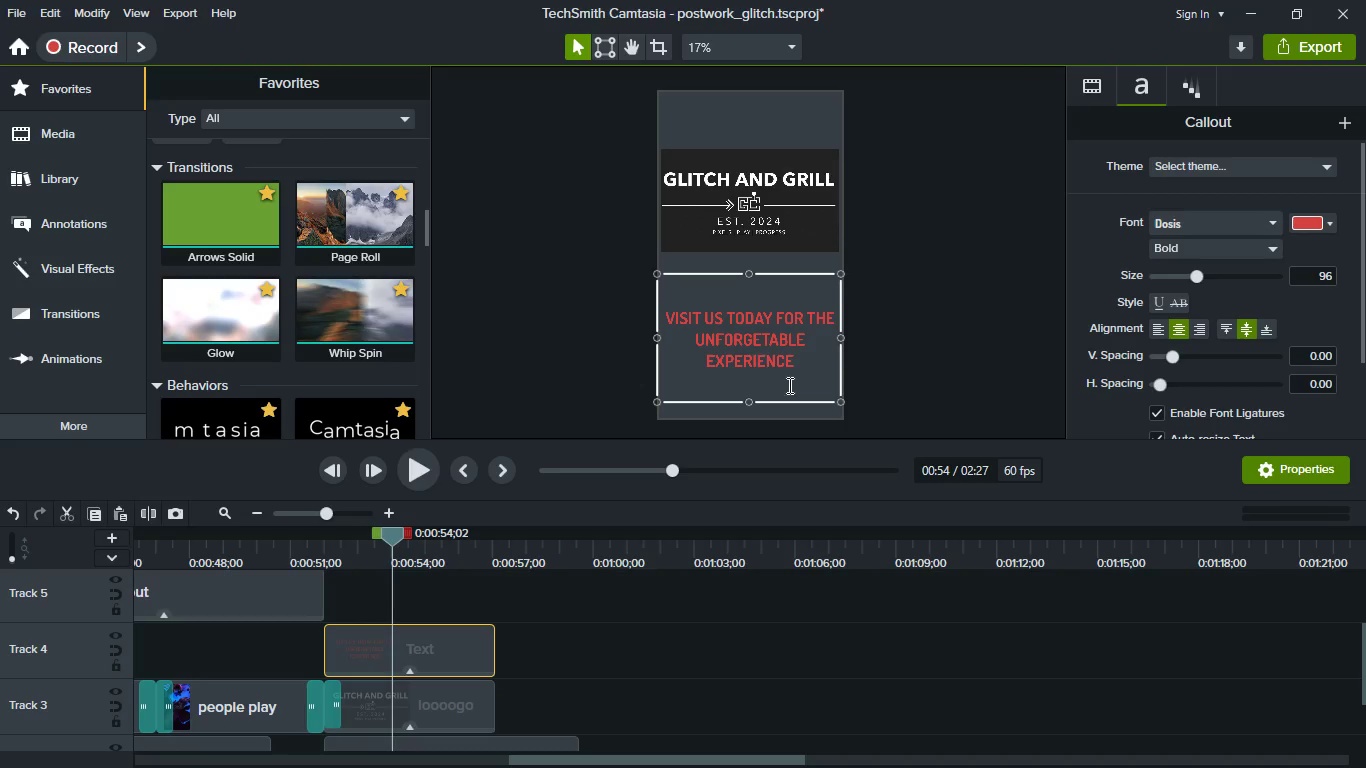 
left_click([1210, 99])
 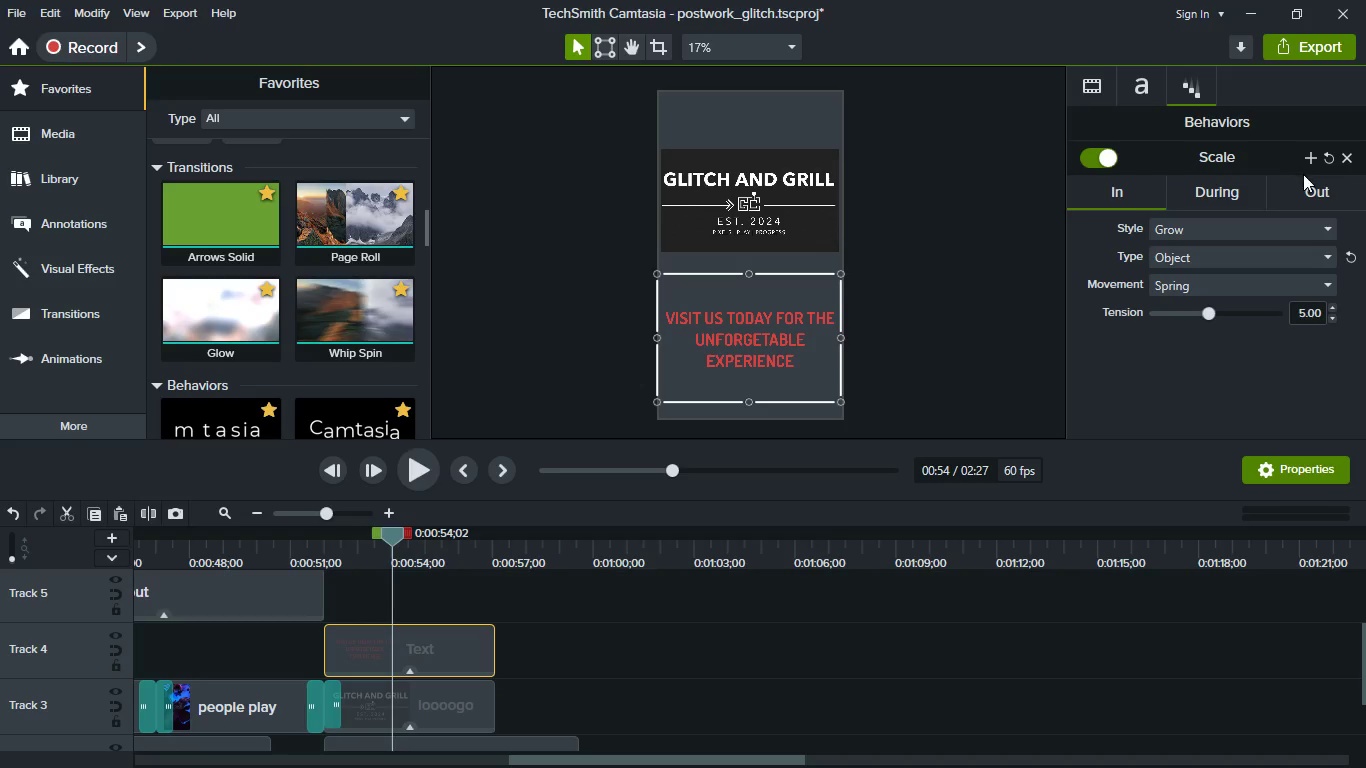 
left_click([1304, 182])
 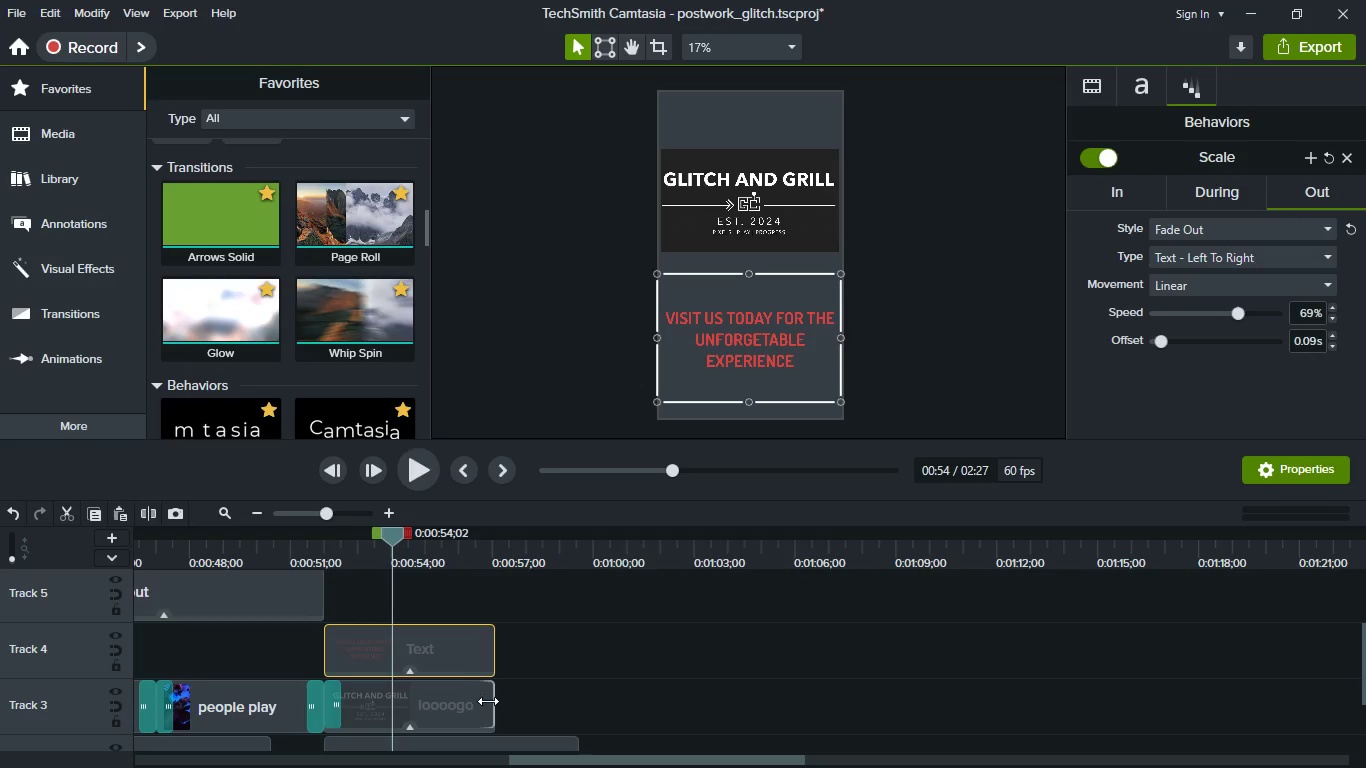 
left_click([482, 704])
 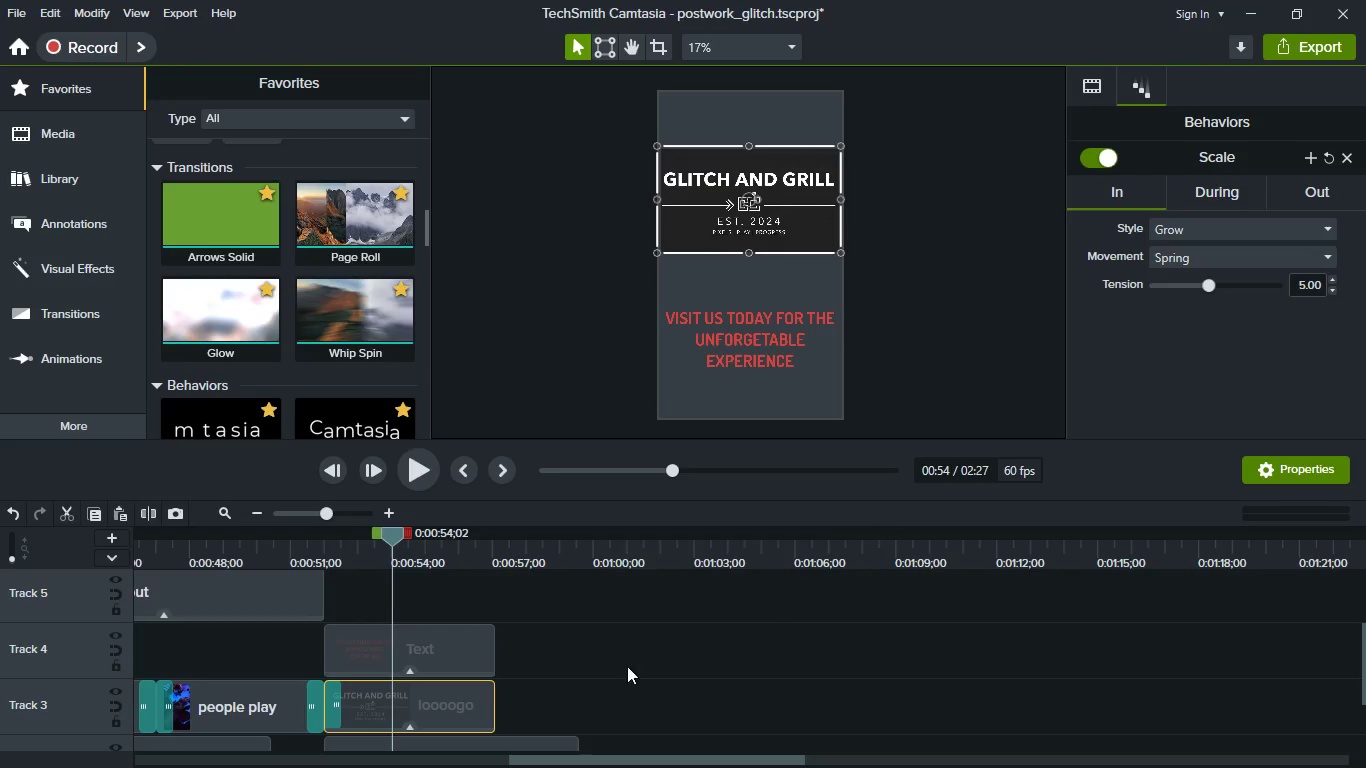 
left_click([444, 637])
 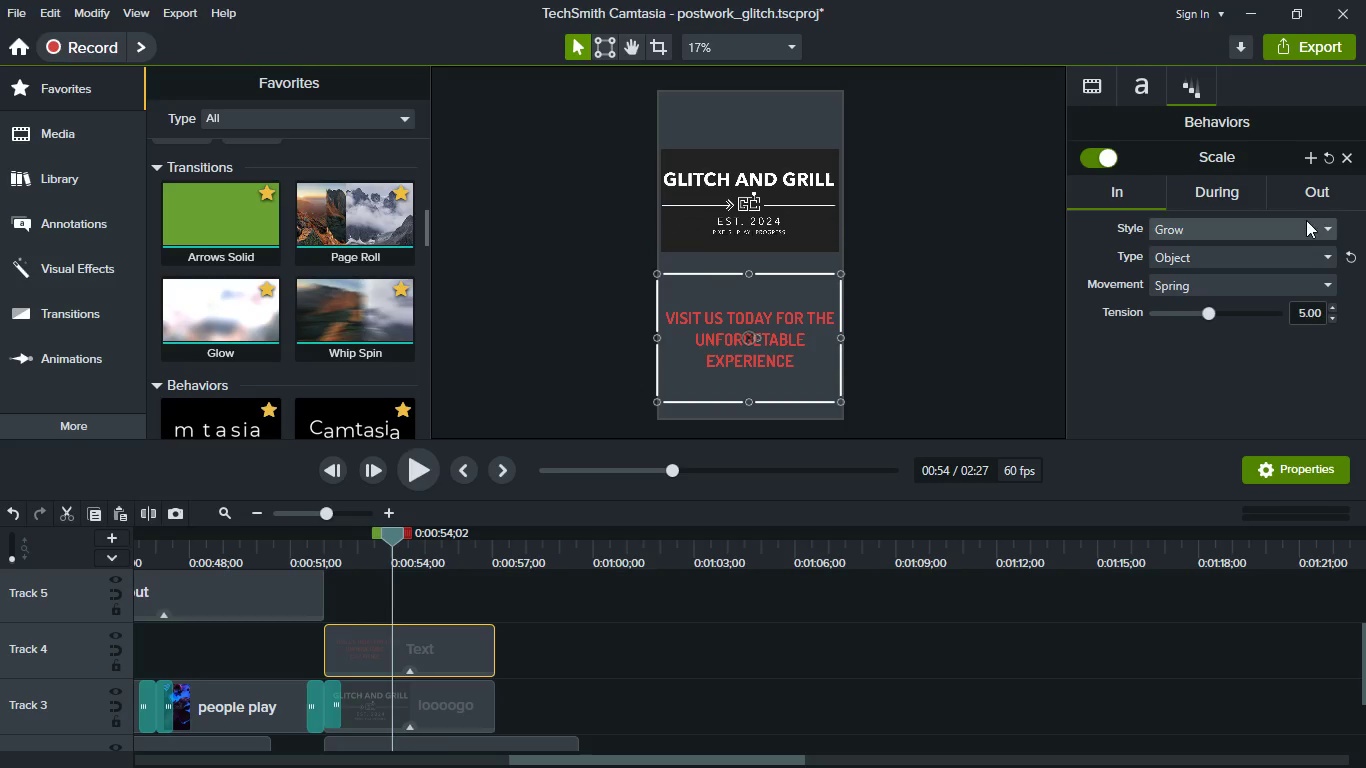 
left_click([1308, 206])
 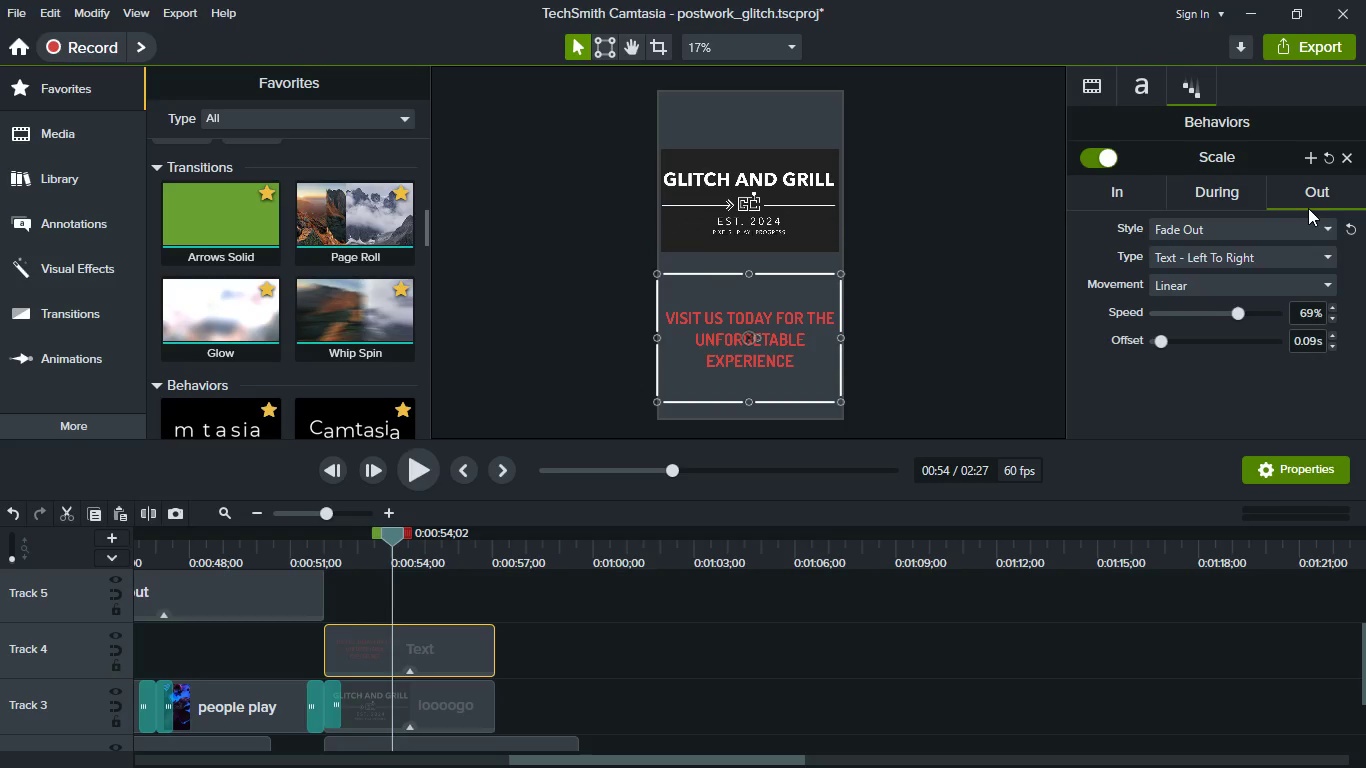 
left_click([1310, 258])
 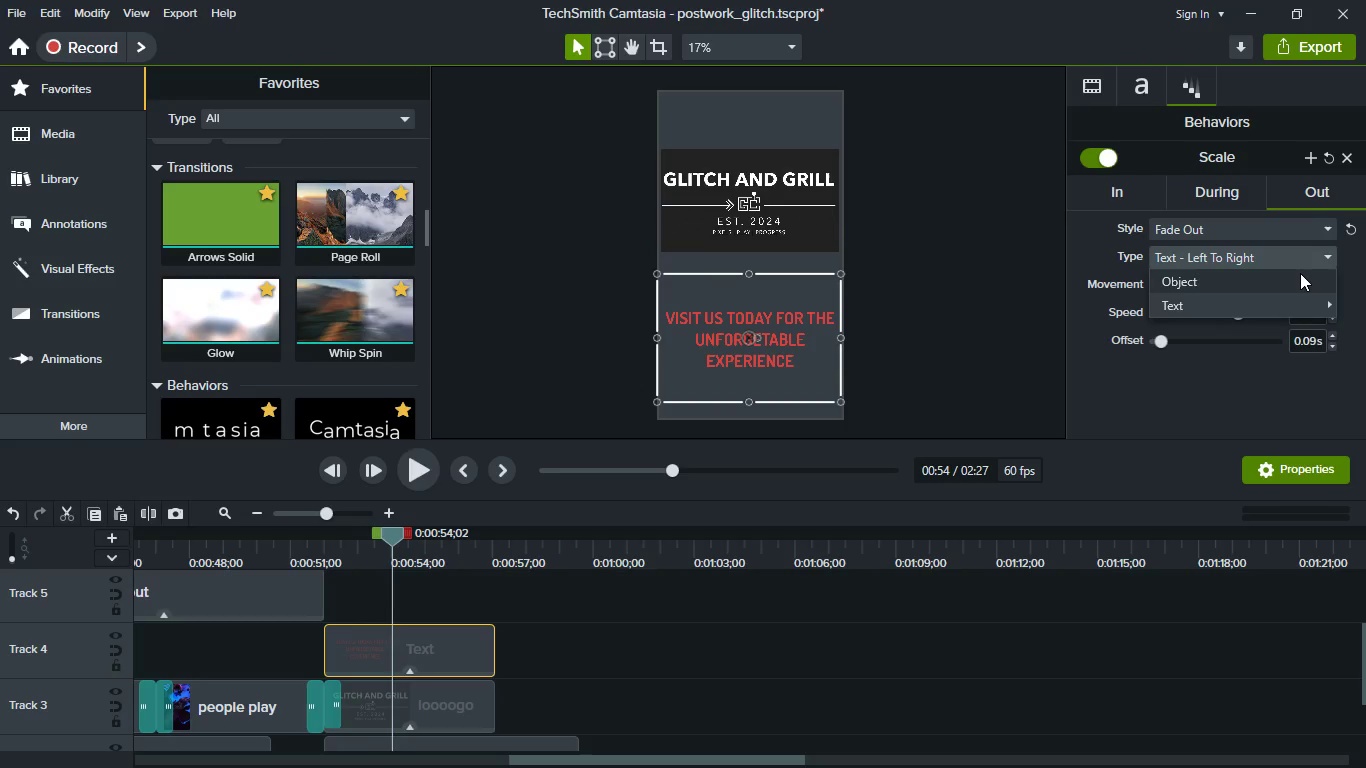 
left_click([1300, 273])
 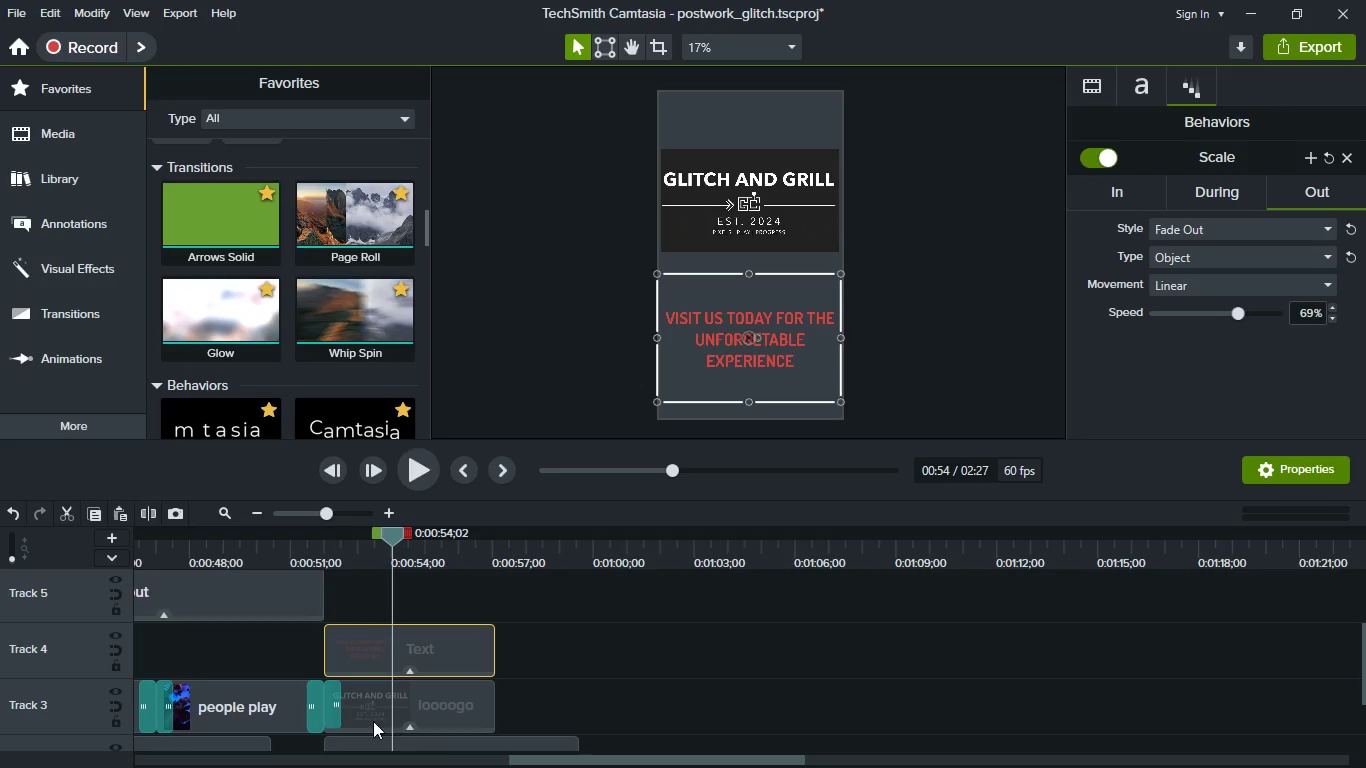 
left_click([452, 713])
 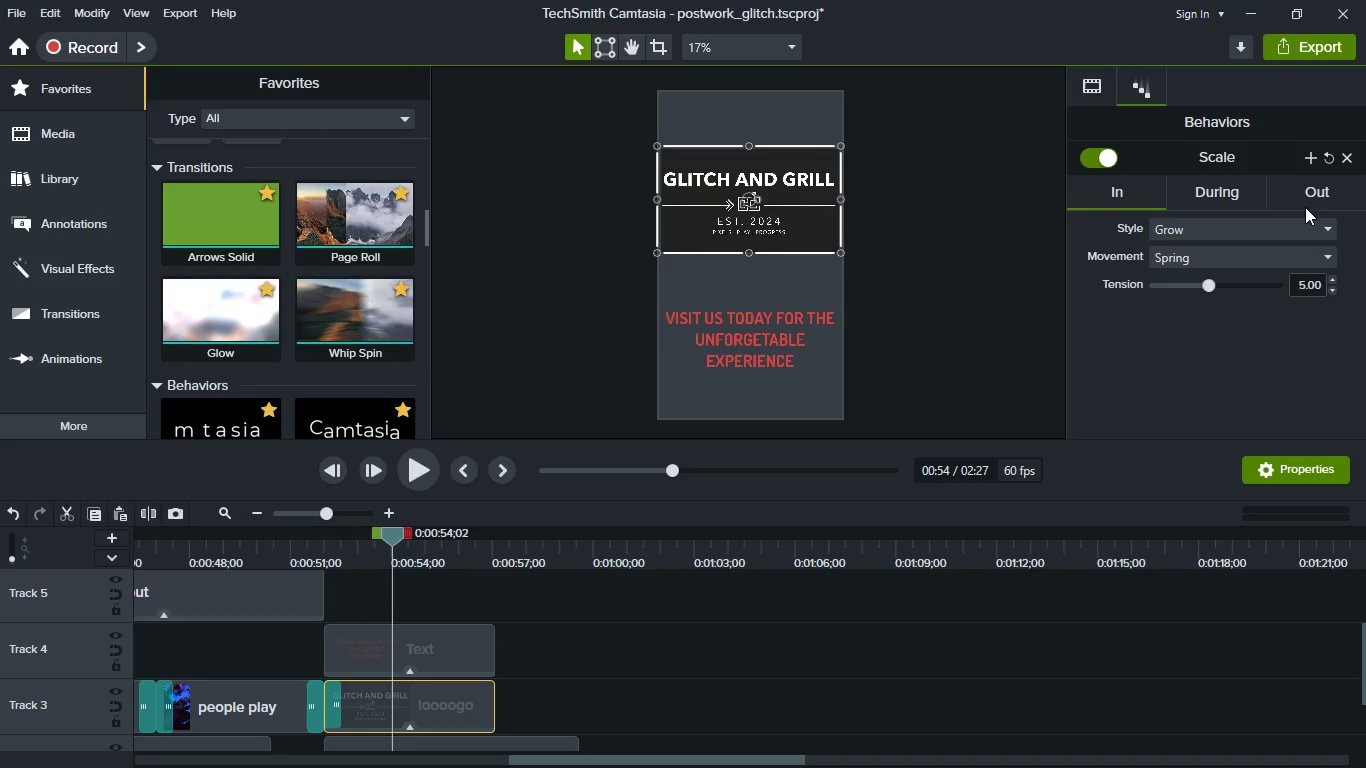 
left_click([1310, 194])
 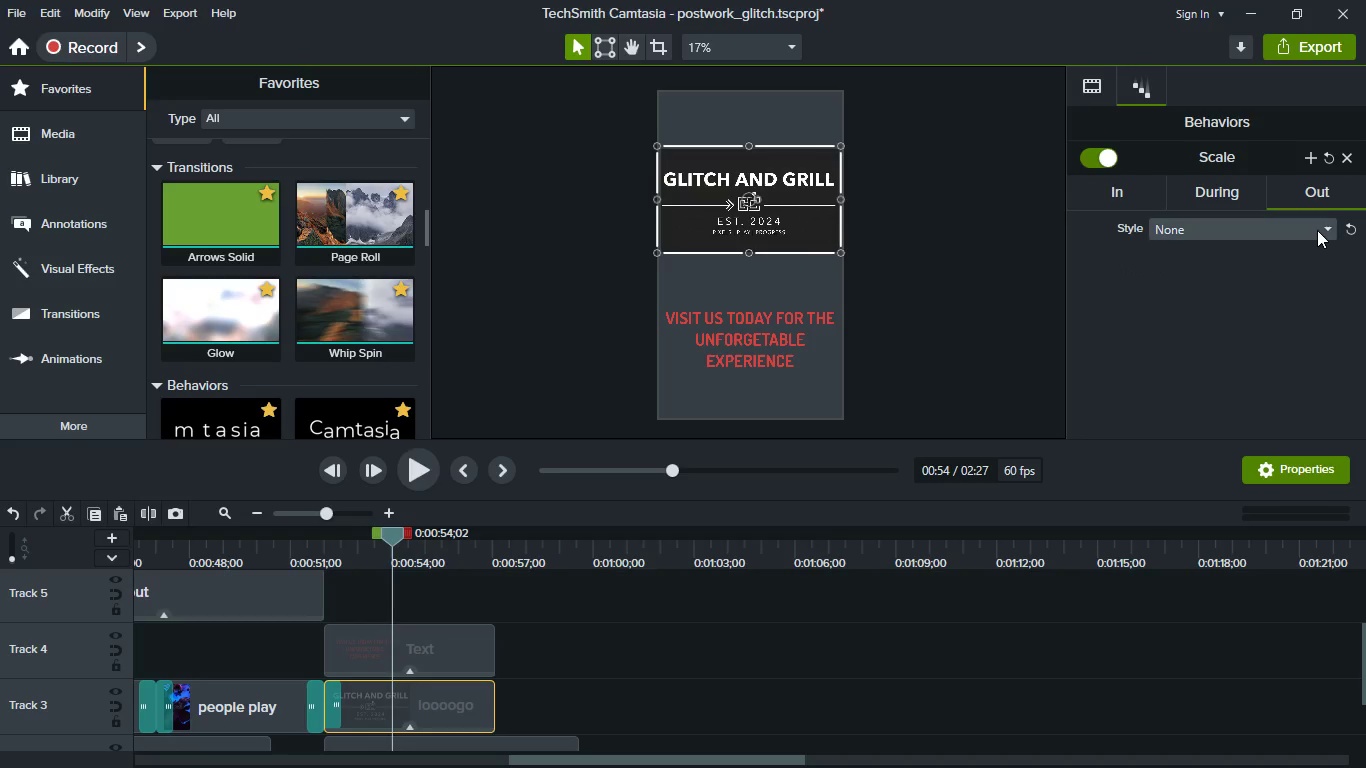 
left_click([1317, 230])
 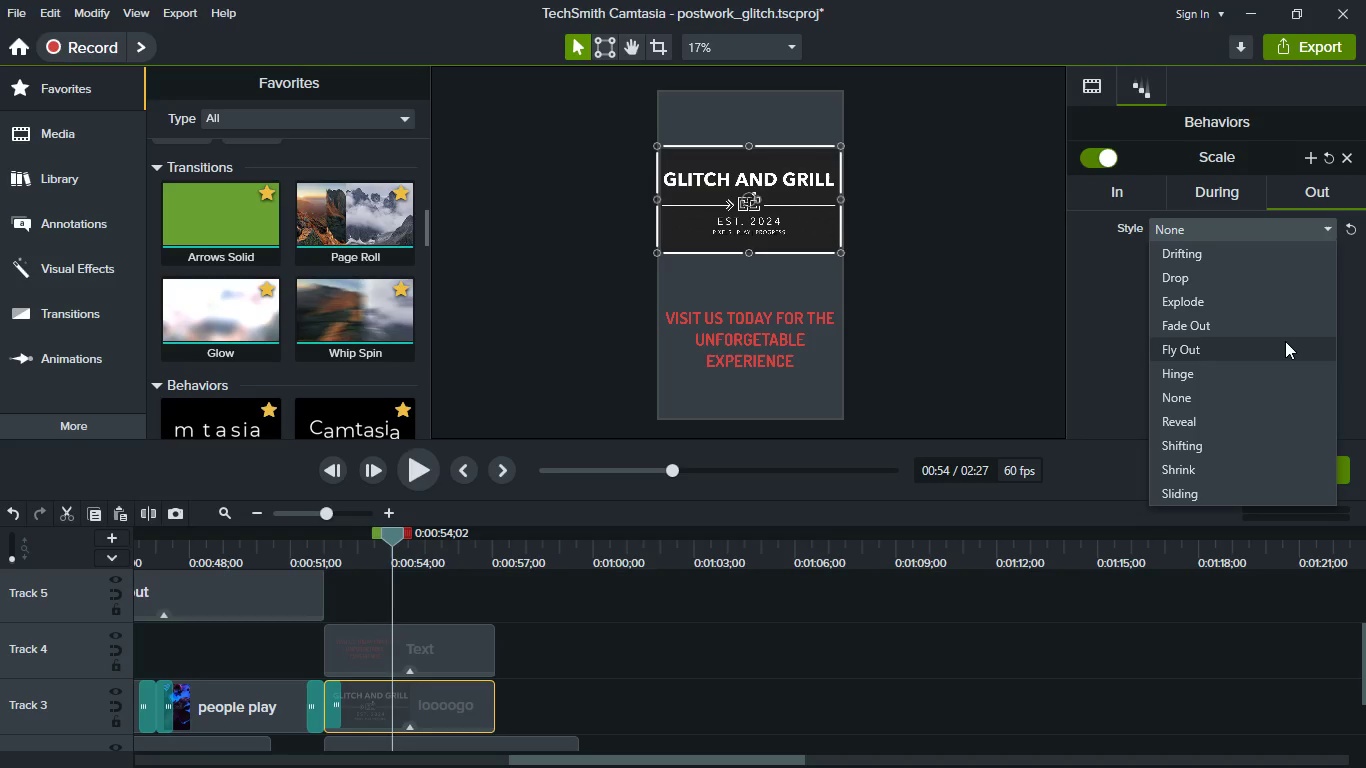 
left_click([1283, 325])
 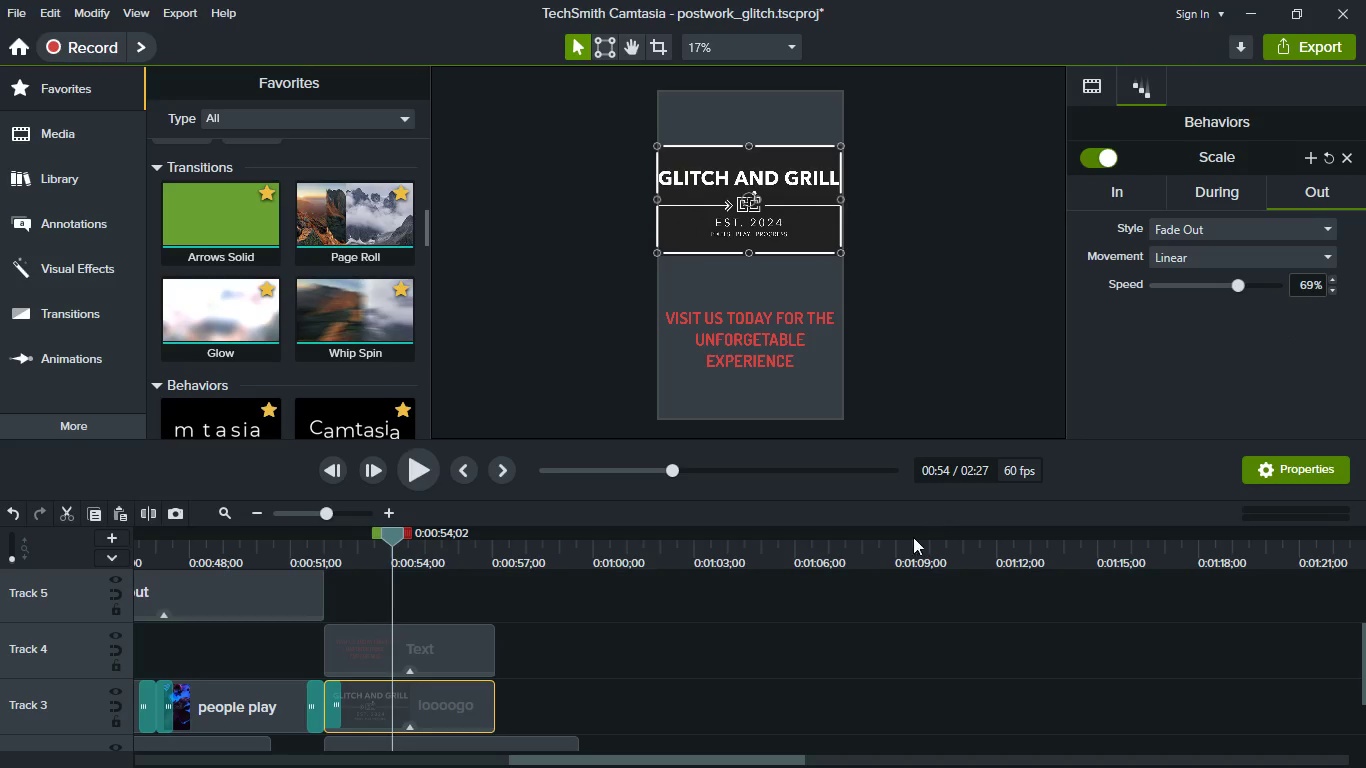 
scroll: coordinate [887, 573], scroll_direction: down, amount: 3.0
 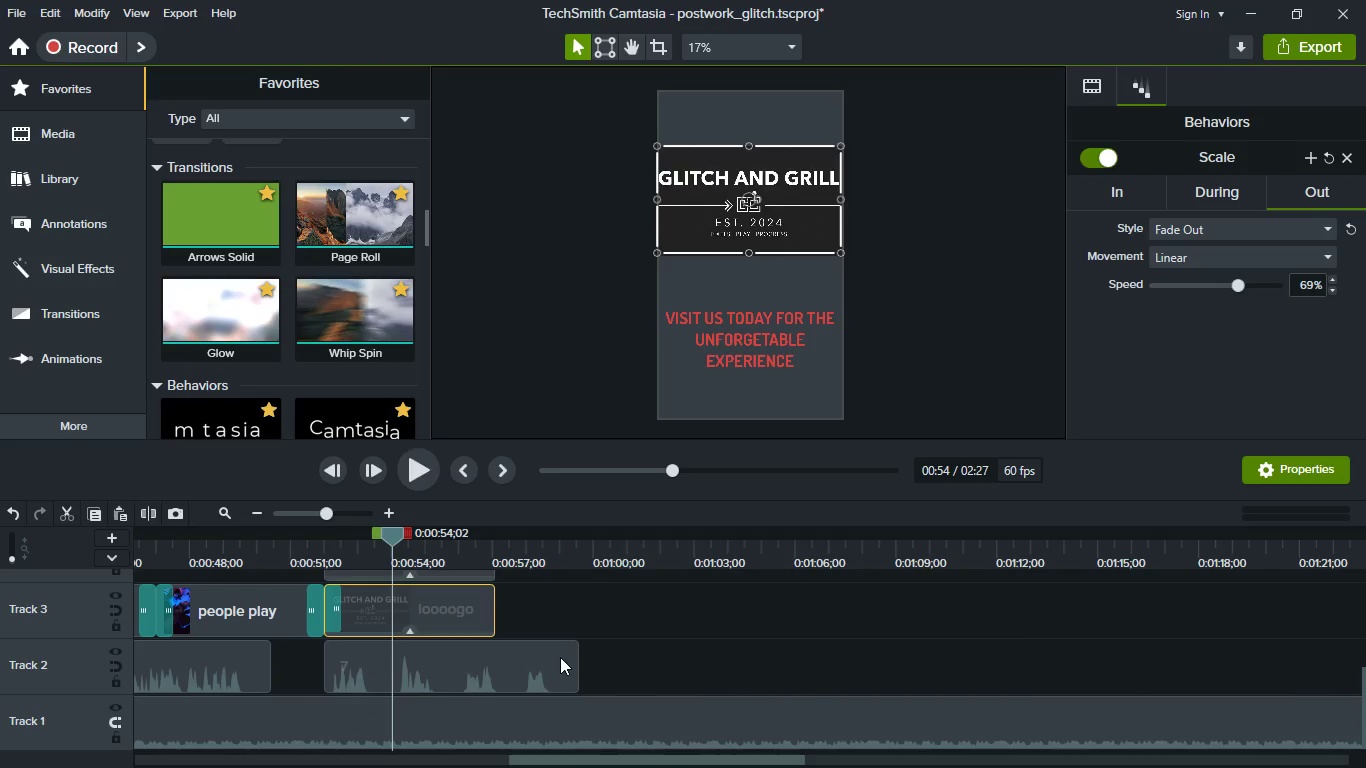 
left_click_drag(start_coordinate=[579, 660], to_coordinate=[496, 657])
 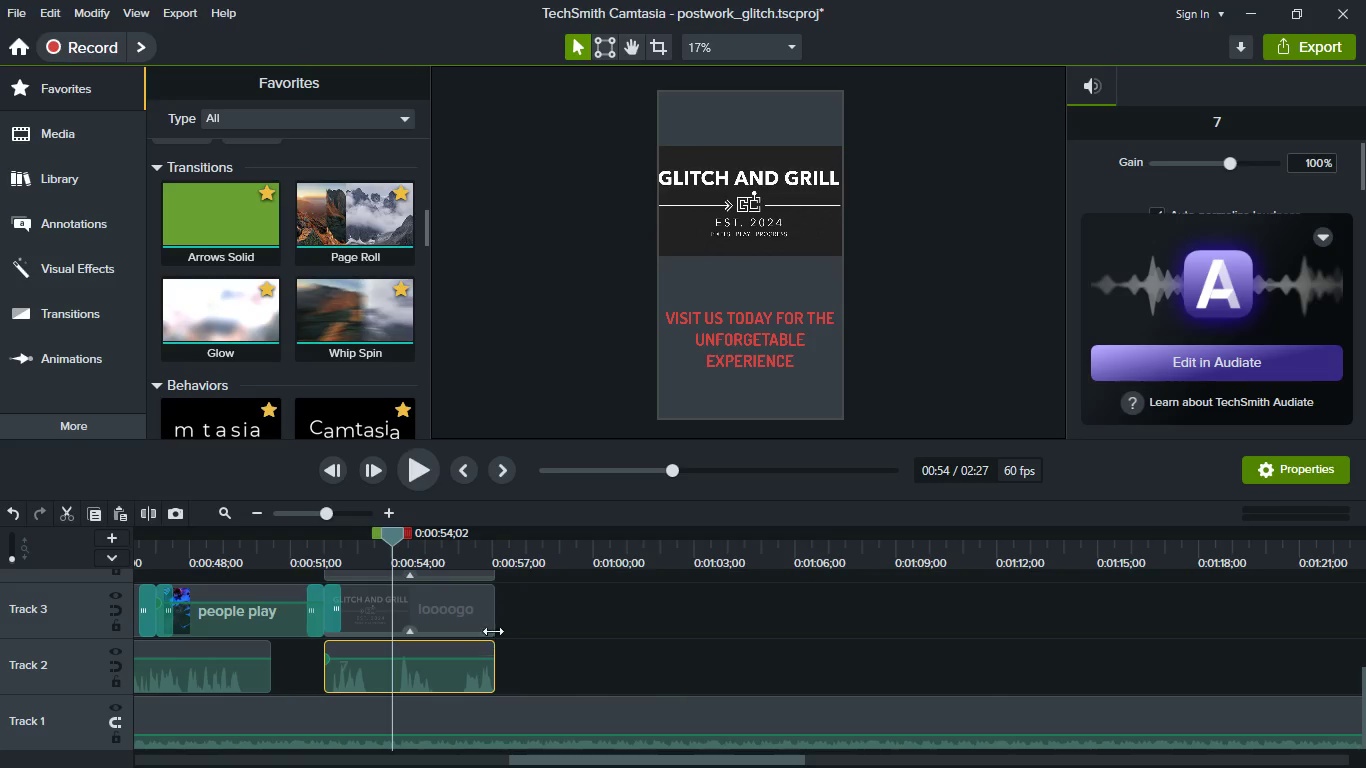 
left_click_drag(start_coordinate=[493, 608], to_coordinate=[528, 618])
 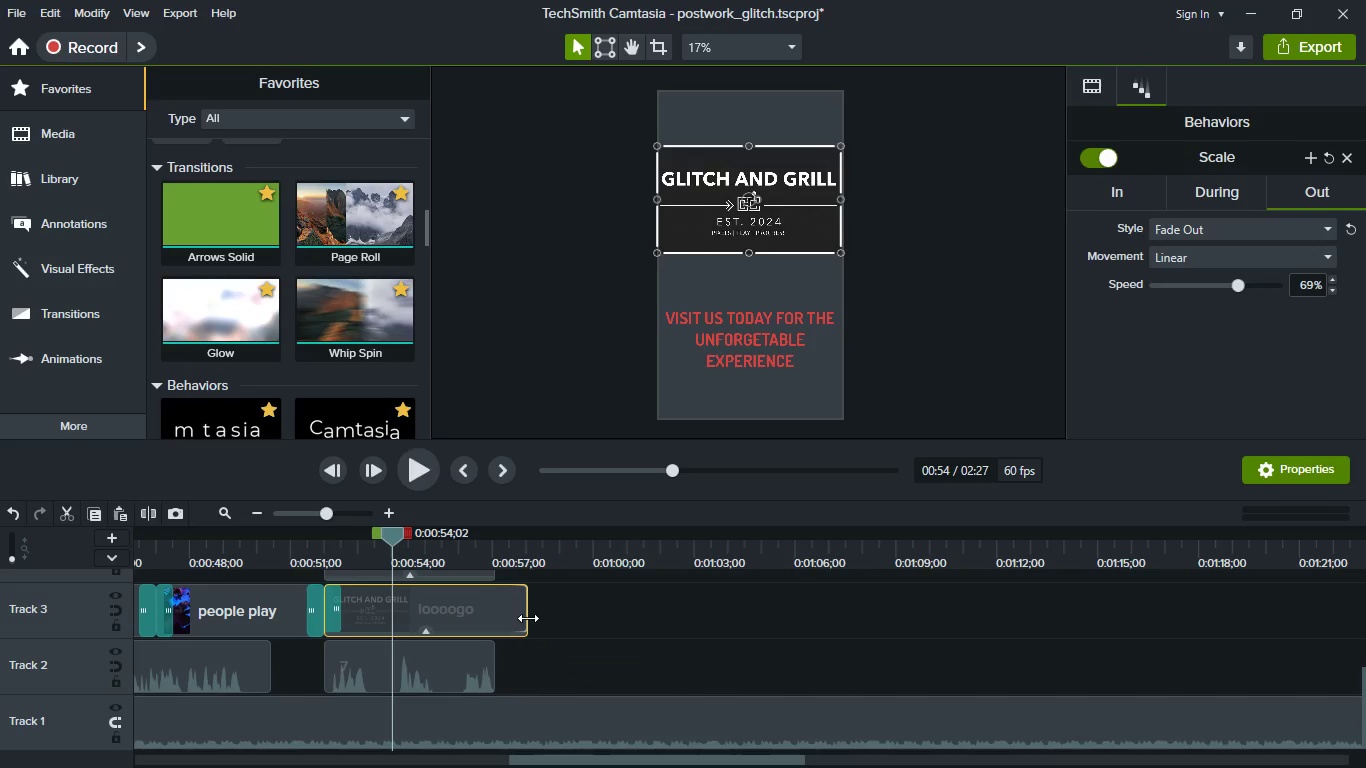 
scroll: coordinate [528, 618], scroll_direction: up, amount: 2.0
 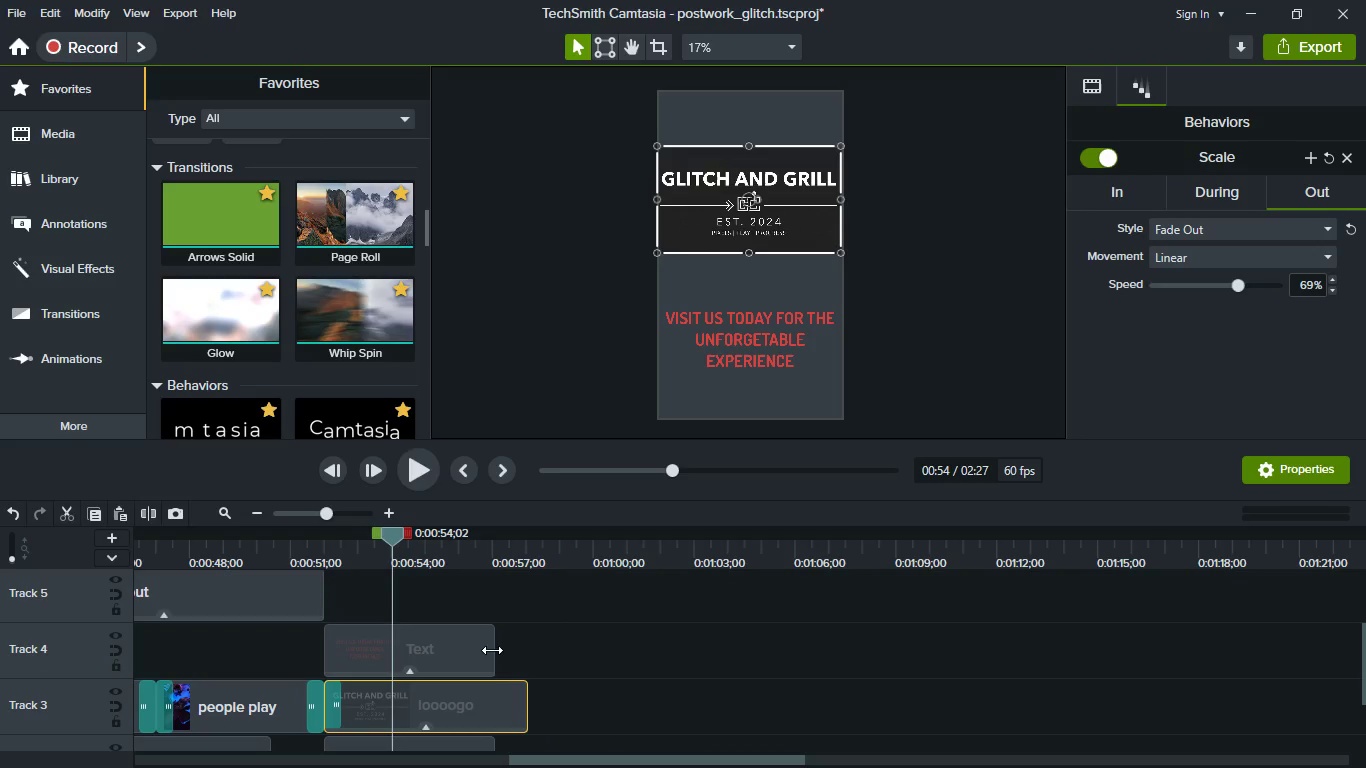 
left_click_drag(start_coordinate=[492, 650], to_coordinate=[526, 666])
 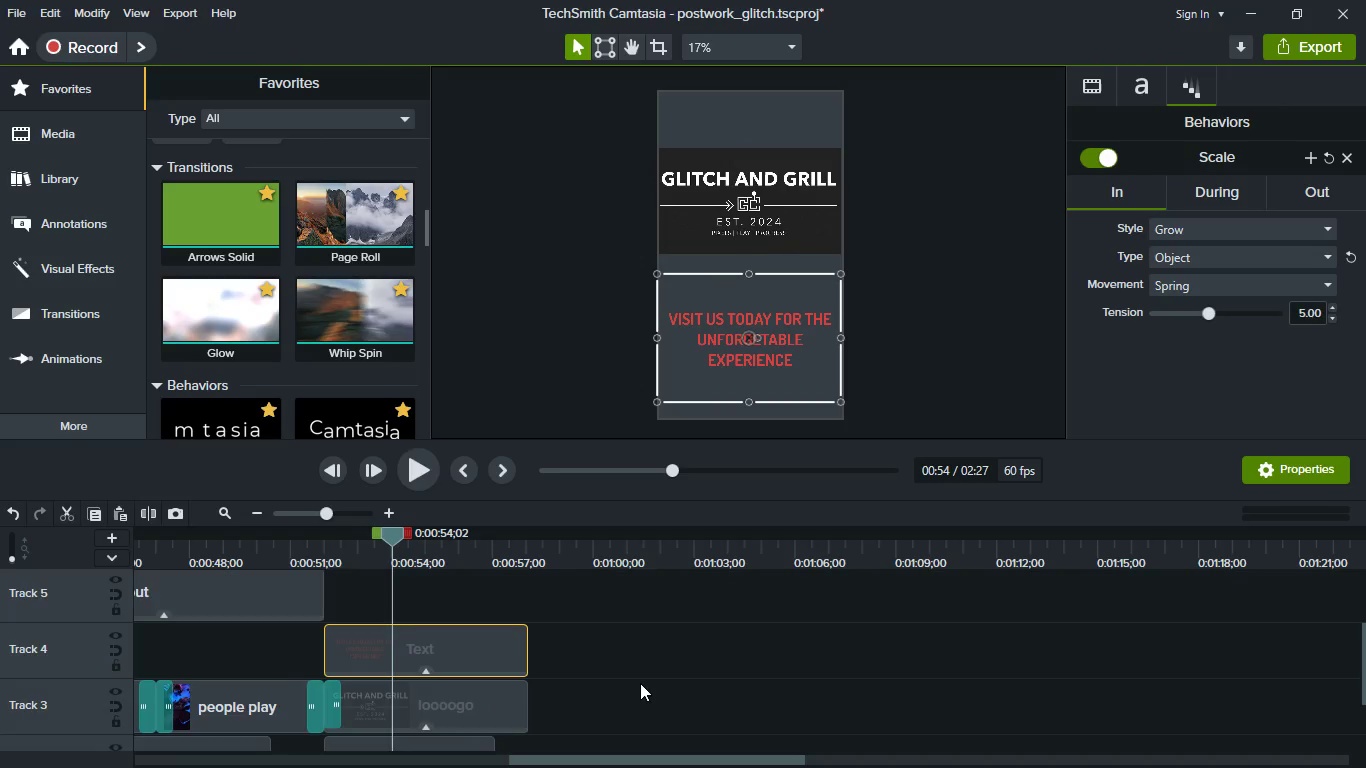 
scroll: coordinate [640, 683], scroll_direction: down, amount: 3.0
 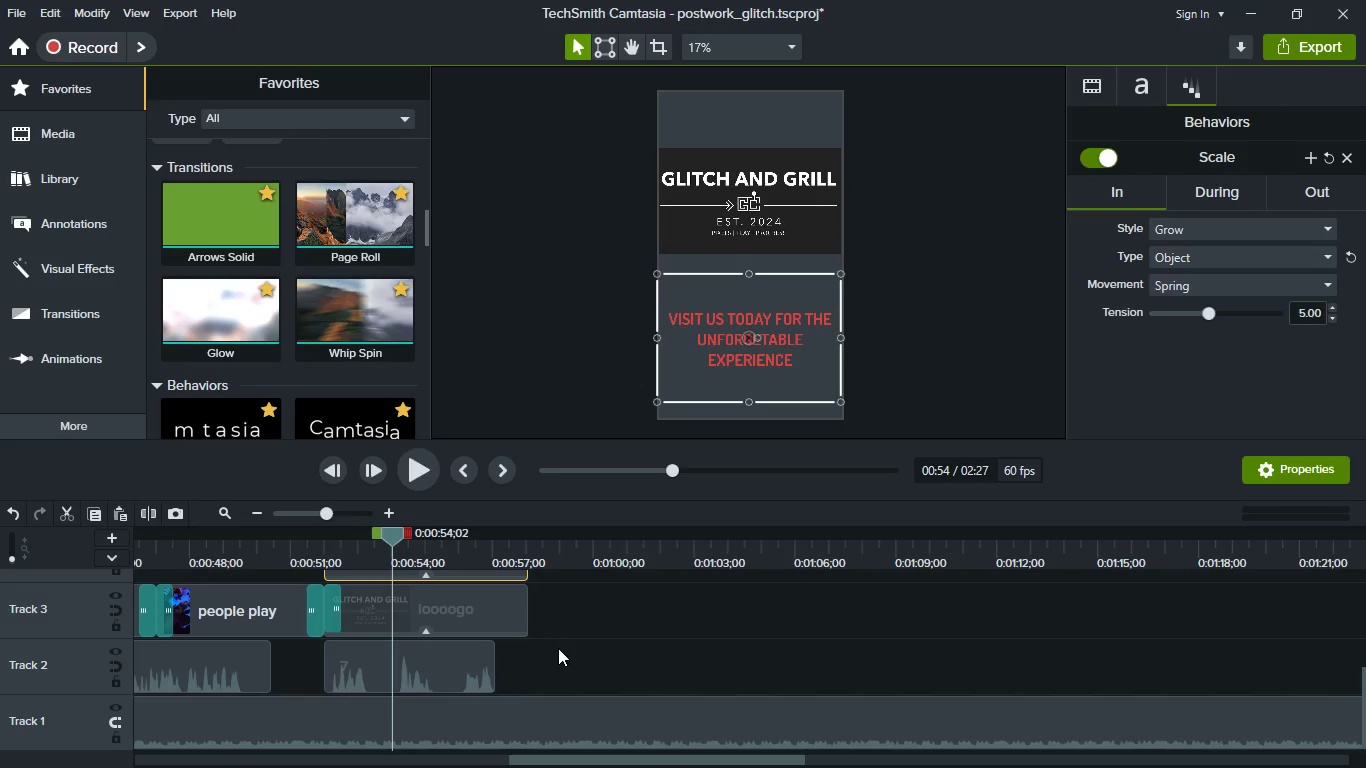 
scroll: coordinate [558, 650], scroll_direction: up, amount: 2.0
 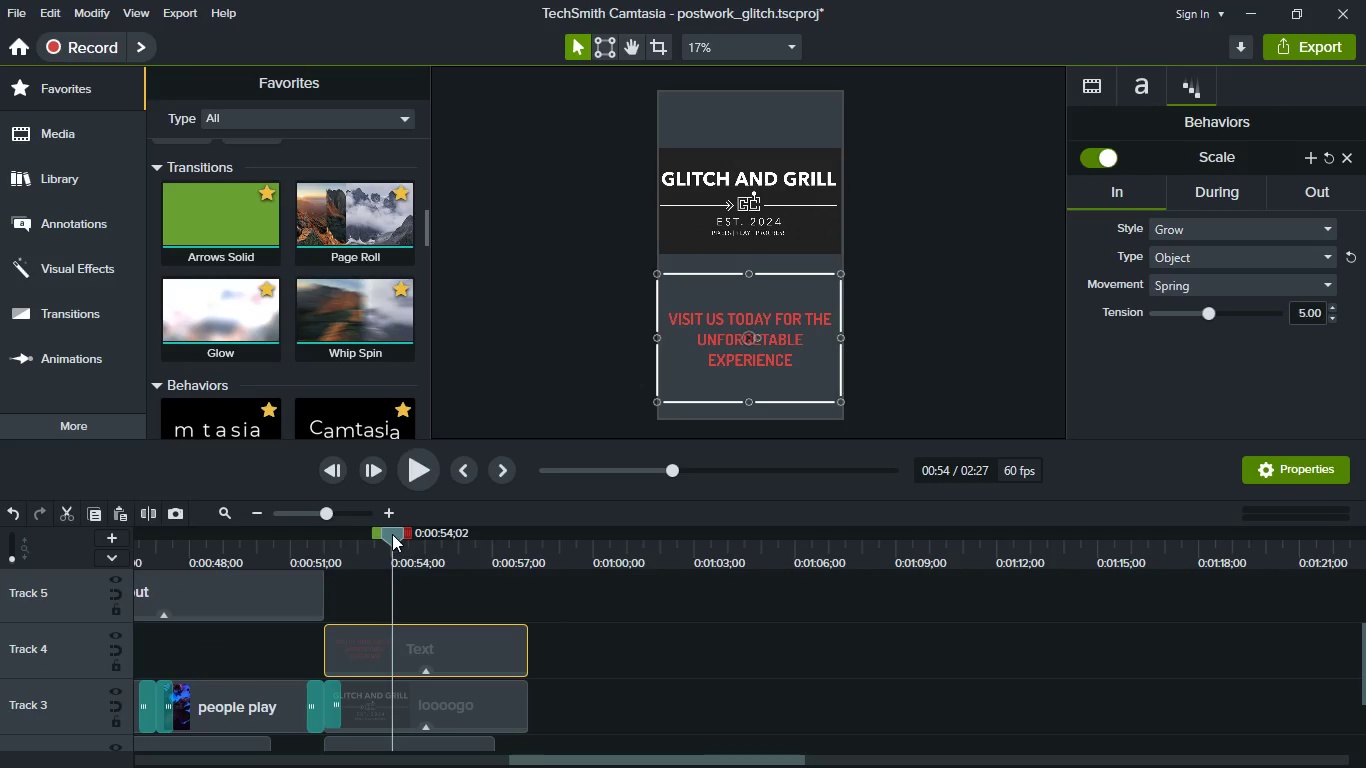 
left_click_drag(start_coordinate=[392, 534], to_coordinate=[540, 561])
 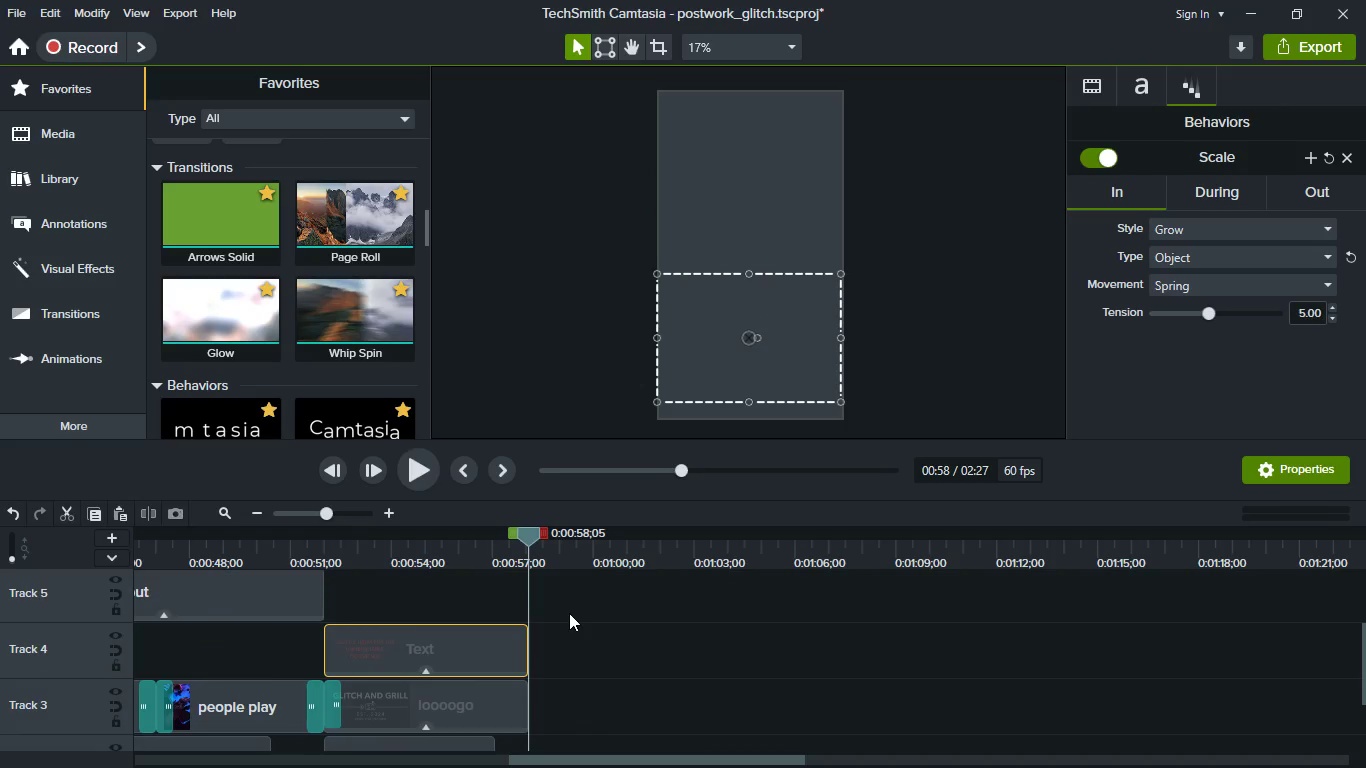 
scroll: coordinate [569, 619], scroll_direction: down, amount: 3.0
 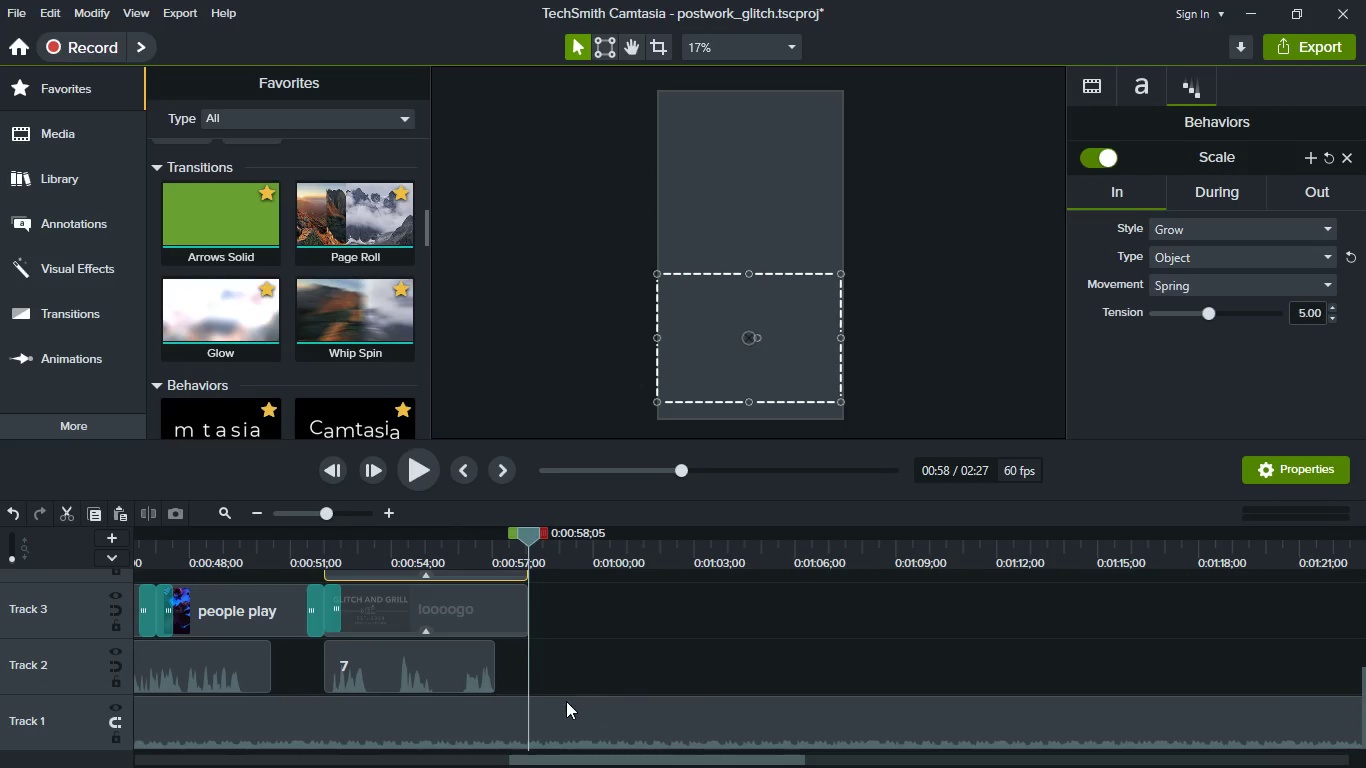 
left_click([570, 712])
 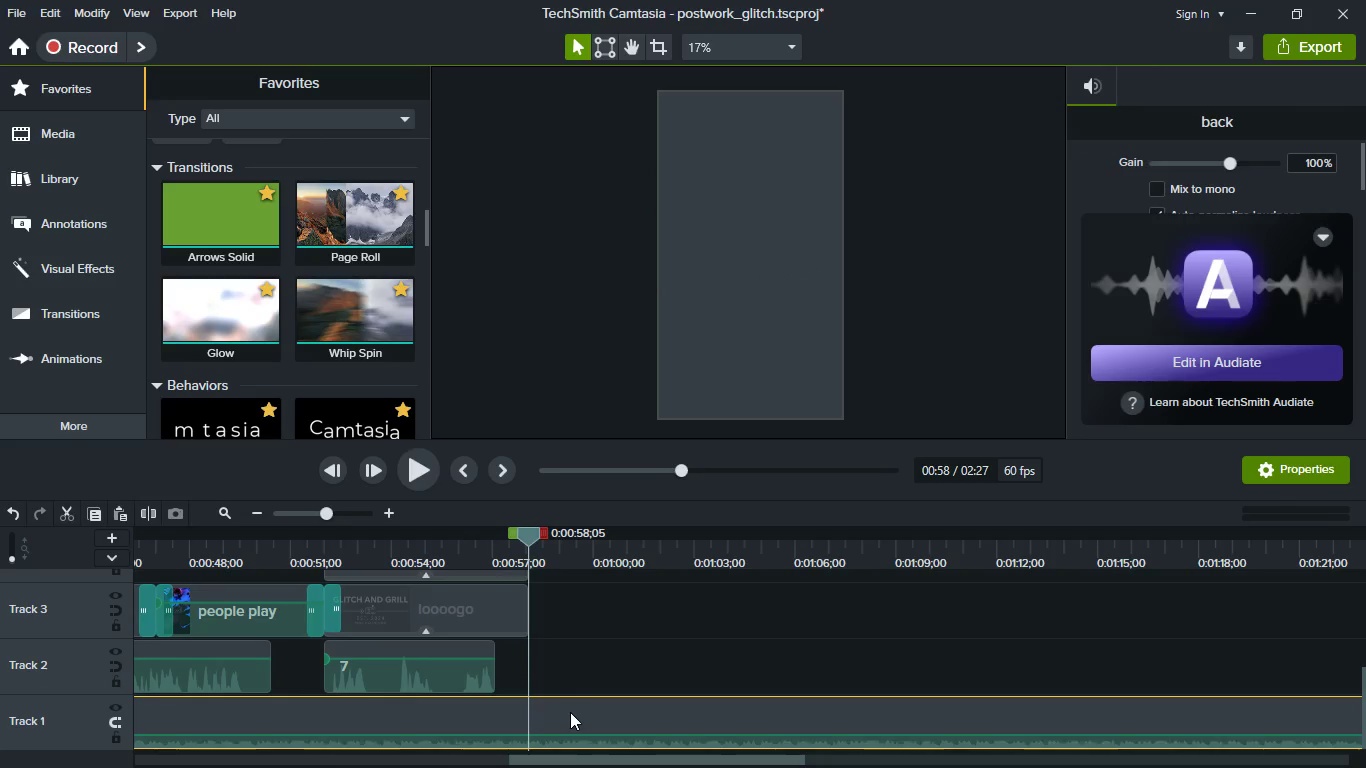 
key(S)
 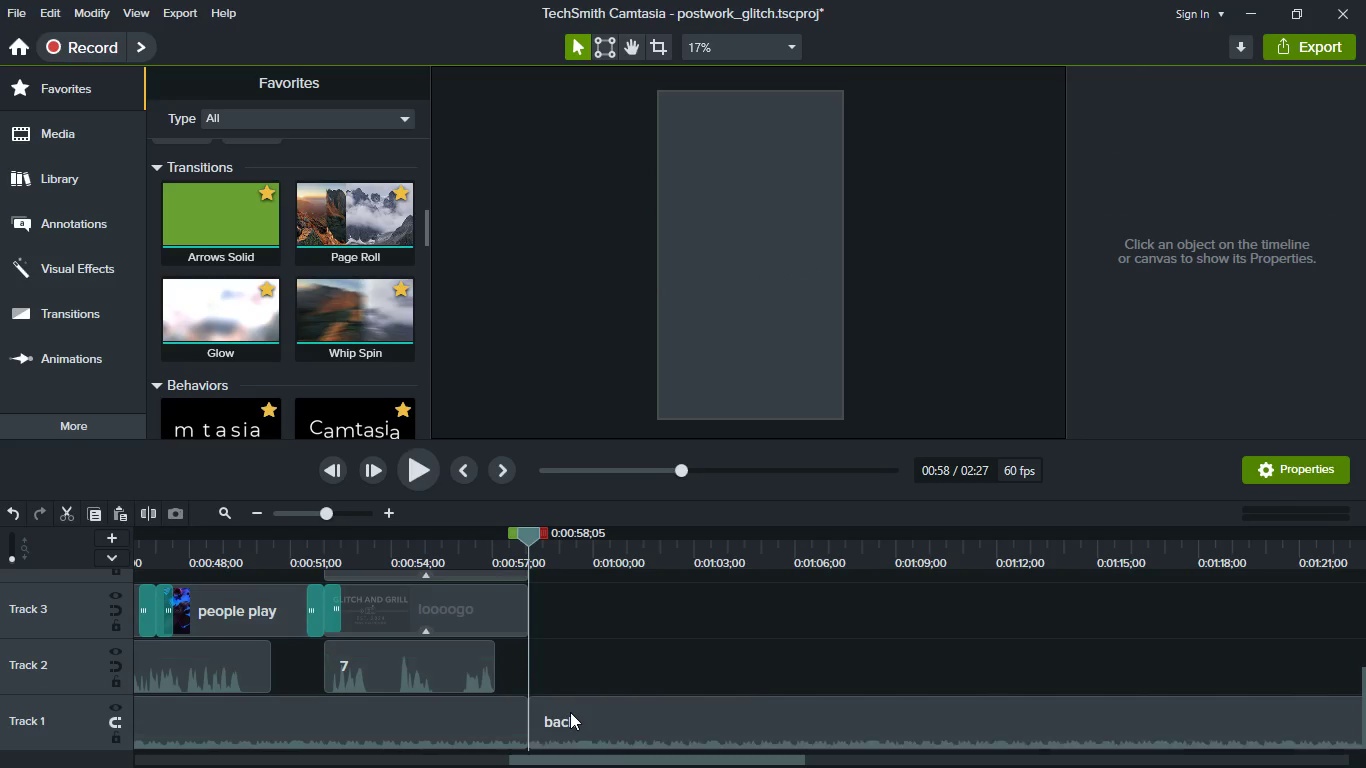 
left_click([570, 712])
 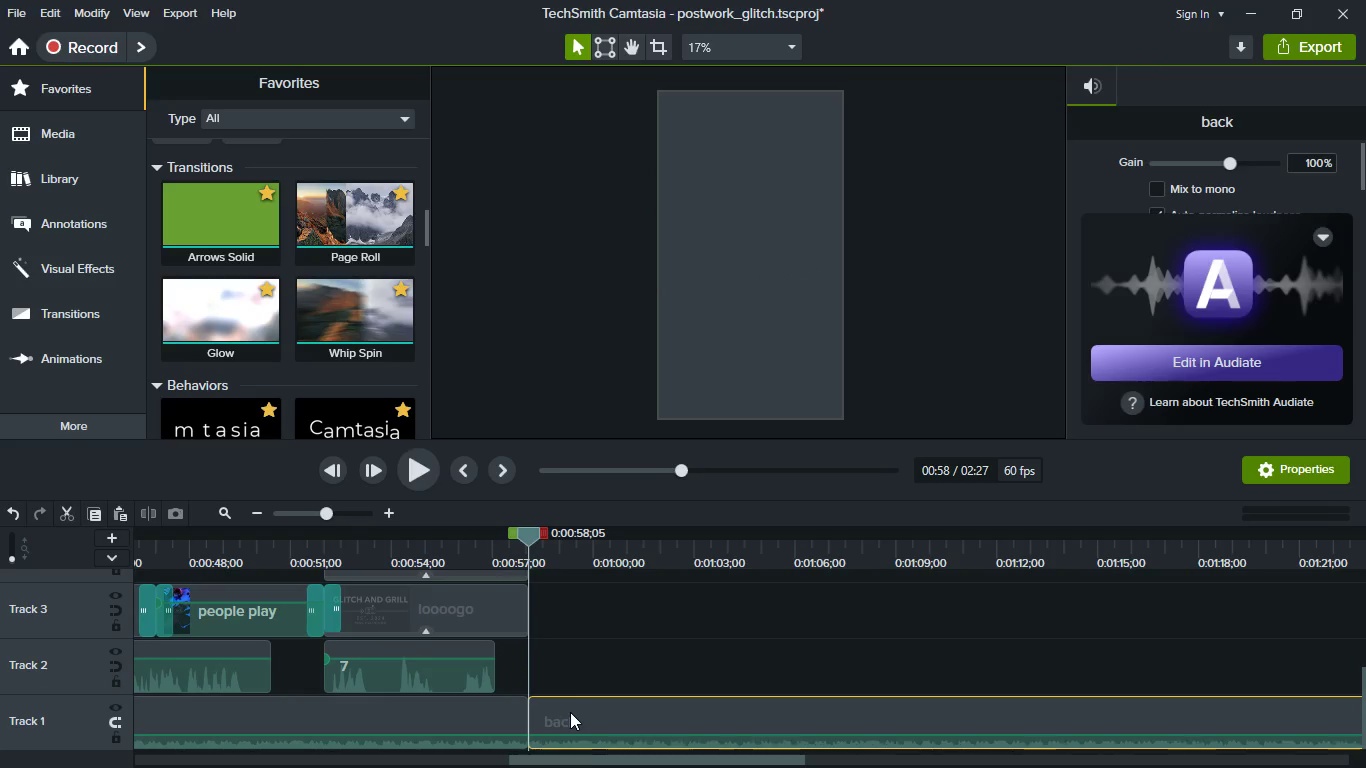 
key(Delete)
 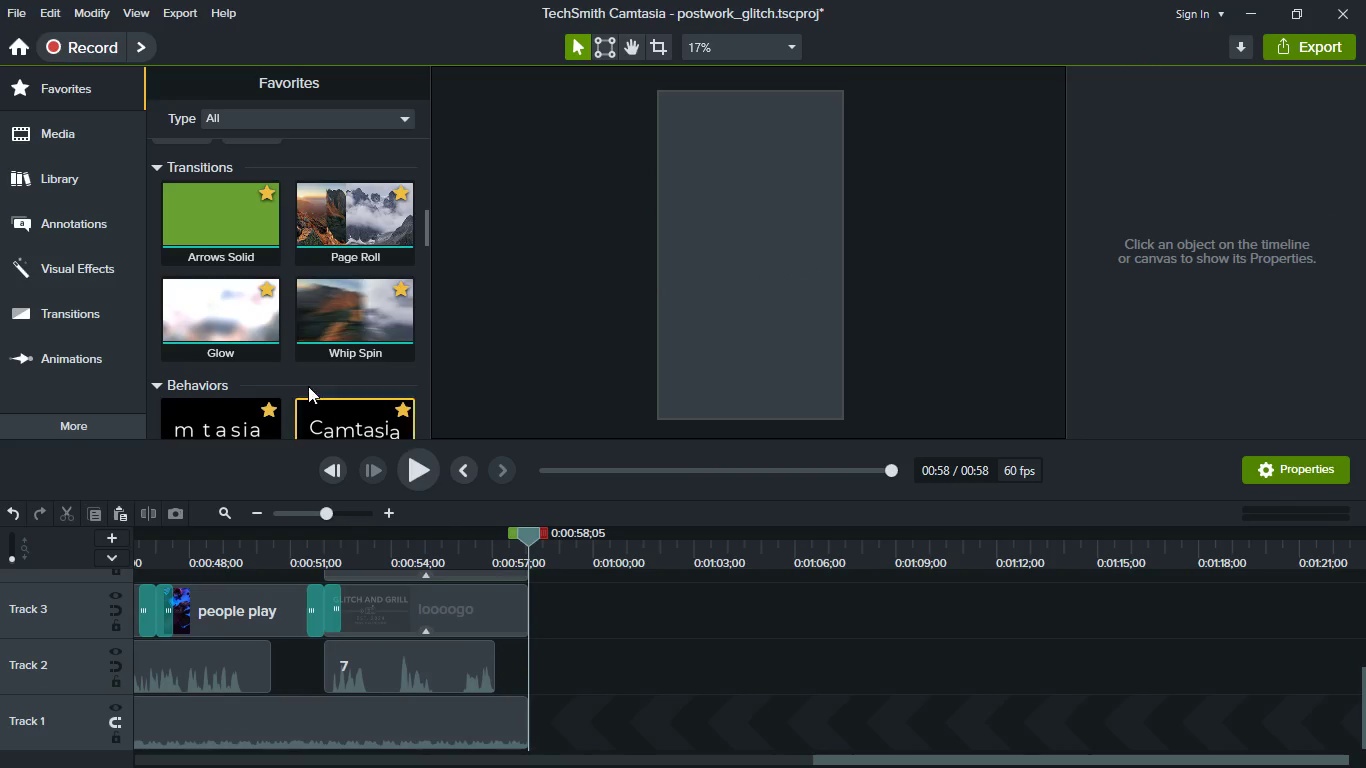 
scroll: coordinate [311, 309], scroll_direction: down, amount: 38.0
 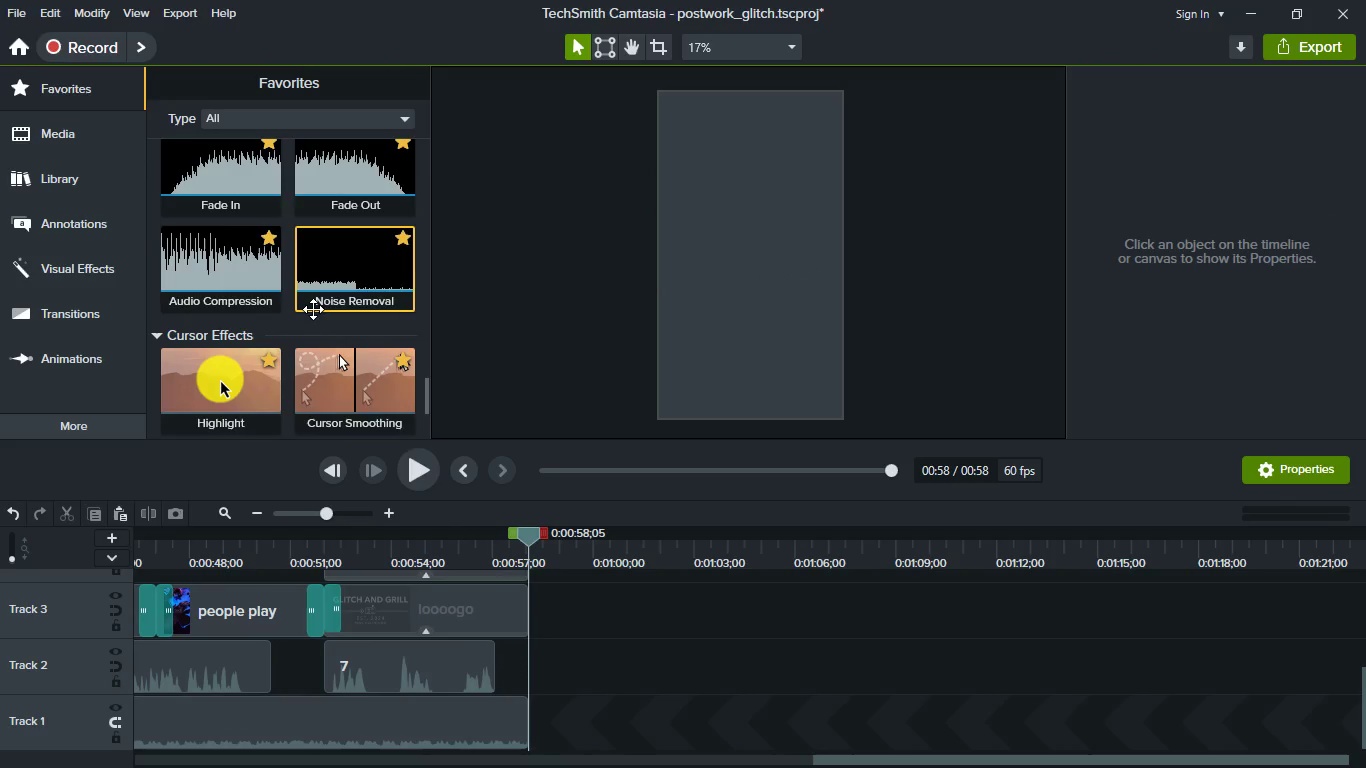 
scroll: coordinate [313, 309], scroll_direction: up, amount: 1.0
 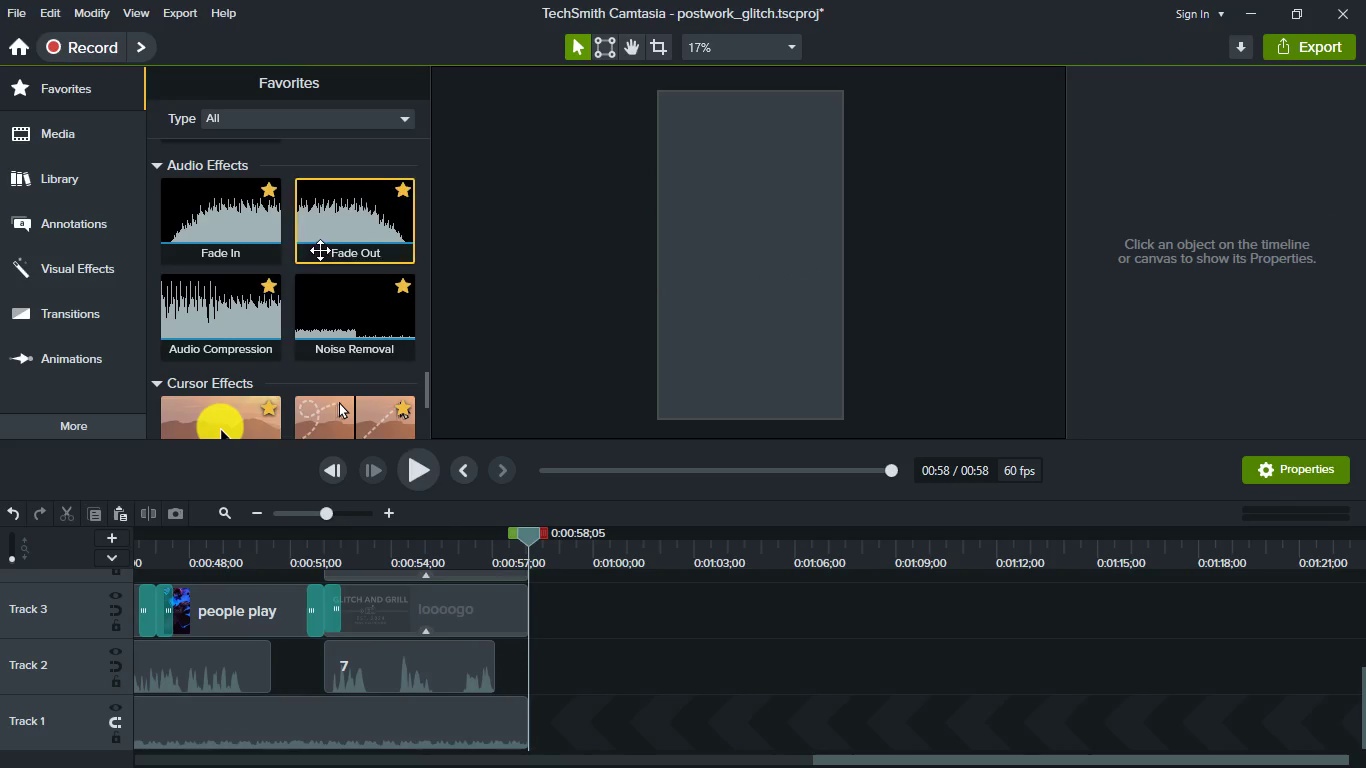 
left_click_drag(start_coordinate=[320, 250], to_coordinate=[449, 726])
 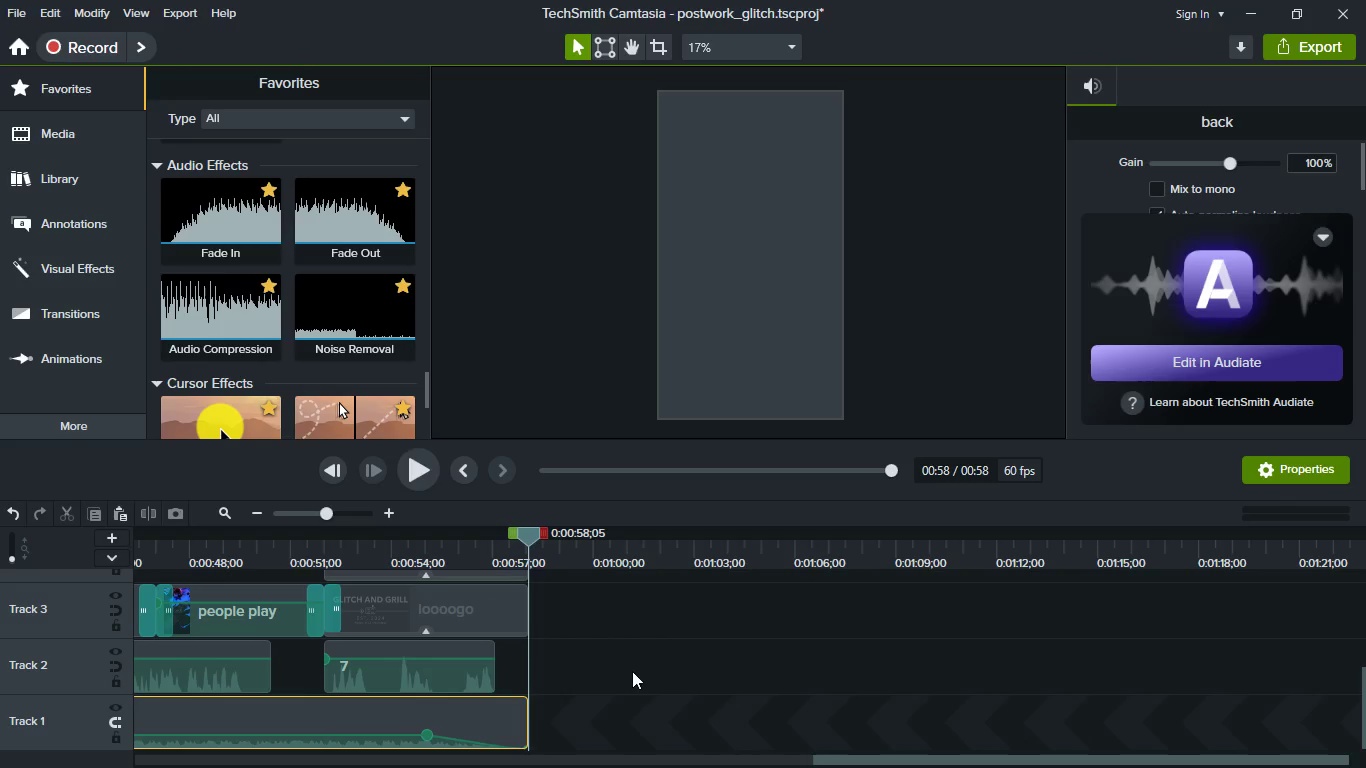 
left_click([662, 636])
 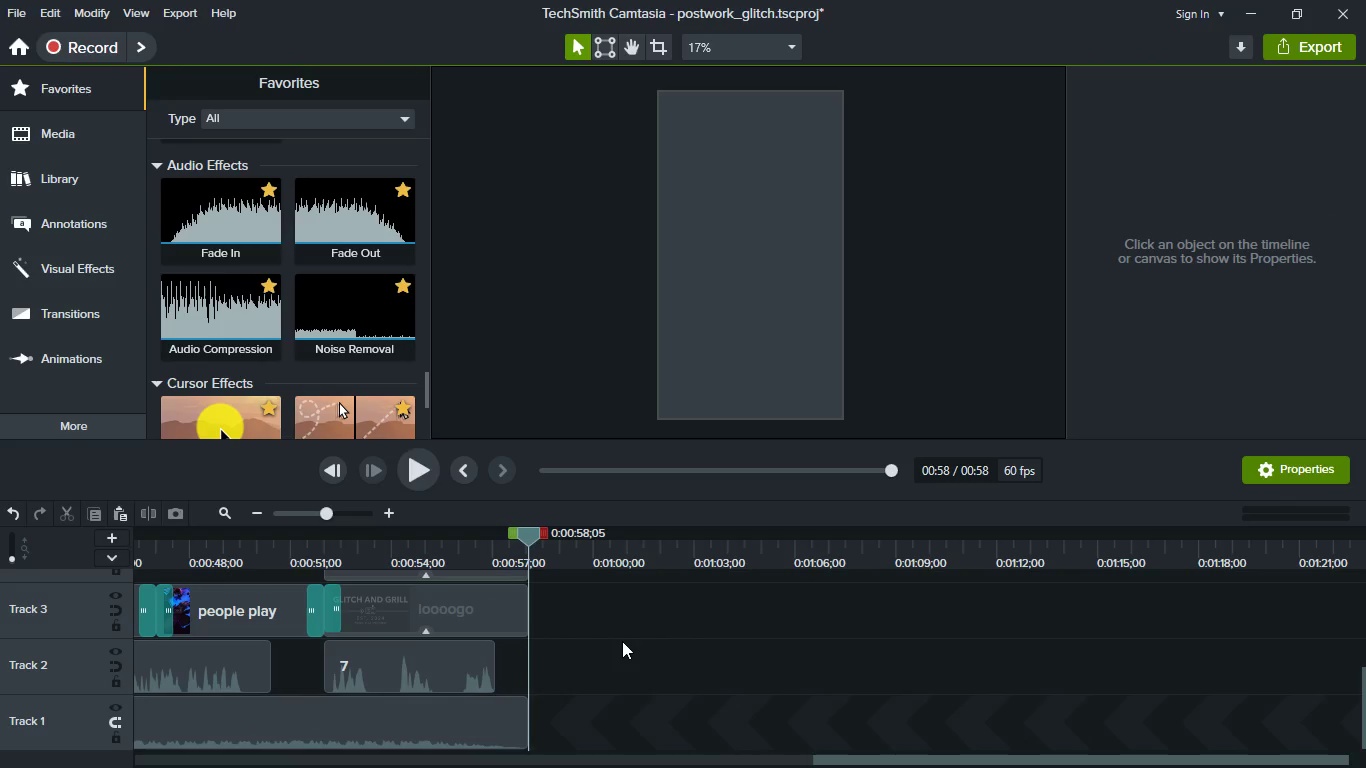 
scroll: coordinate [622, 641], scroll_direction: up, amount: 1.0
 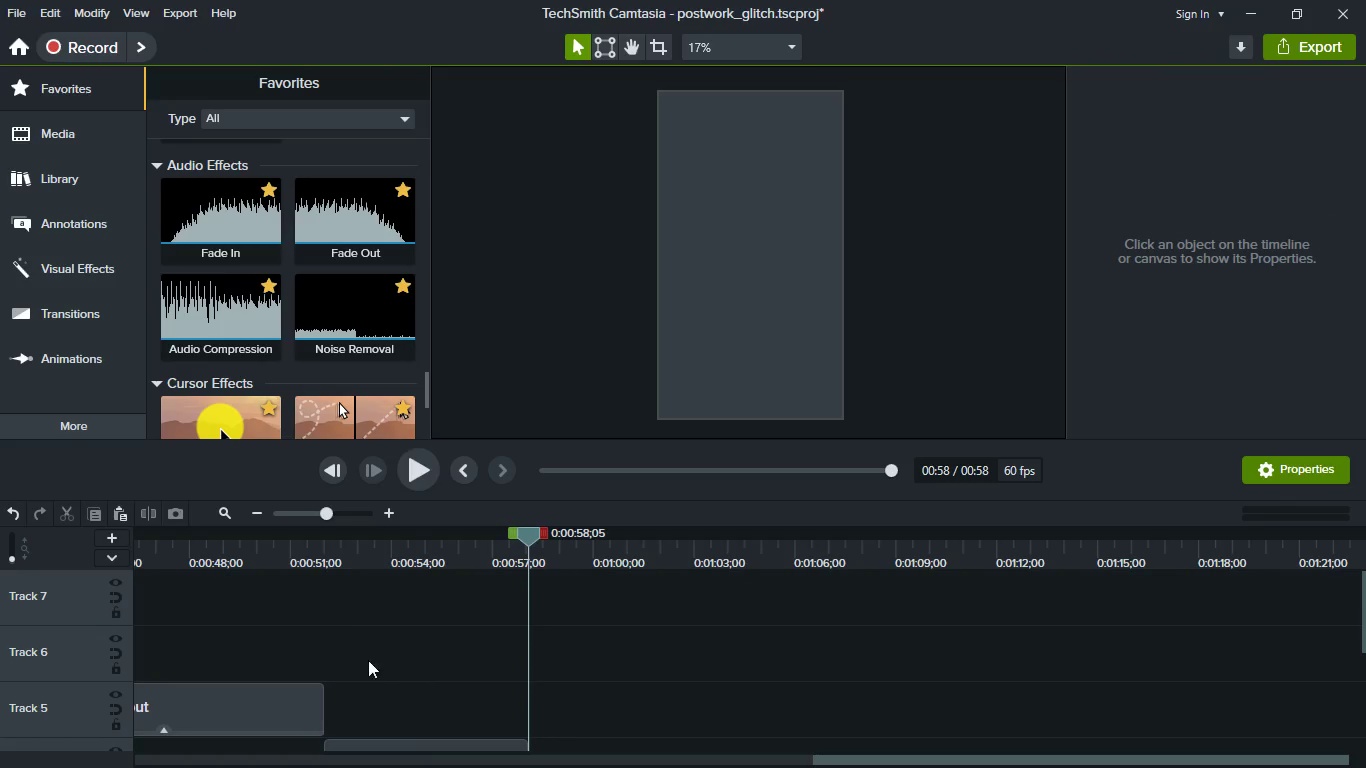 
left_click([365, 545])
 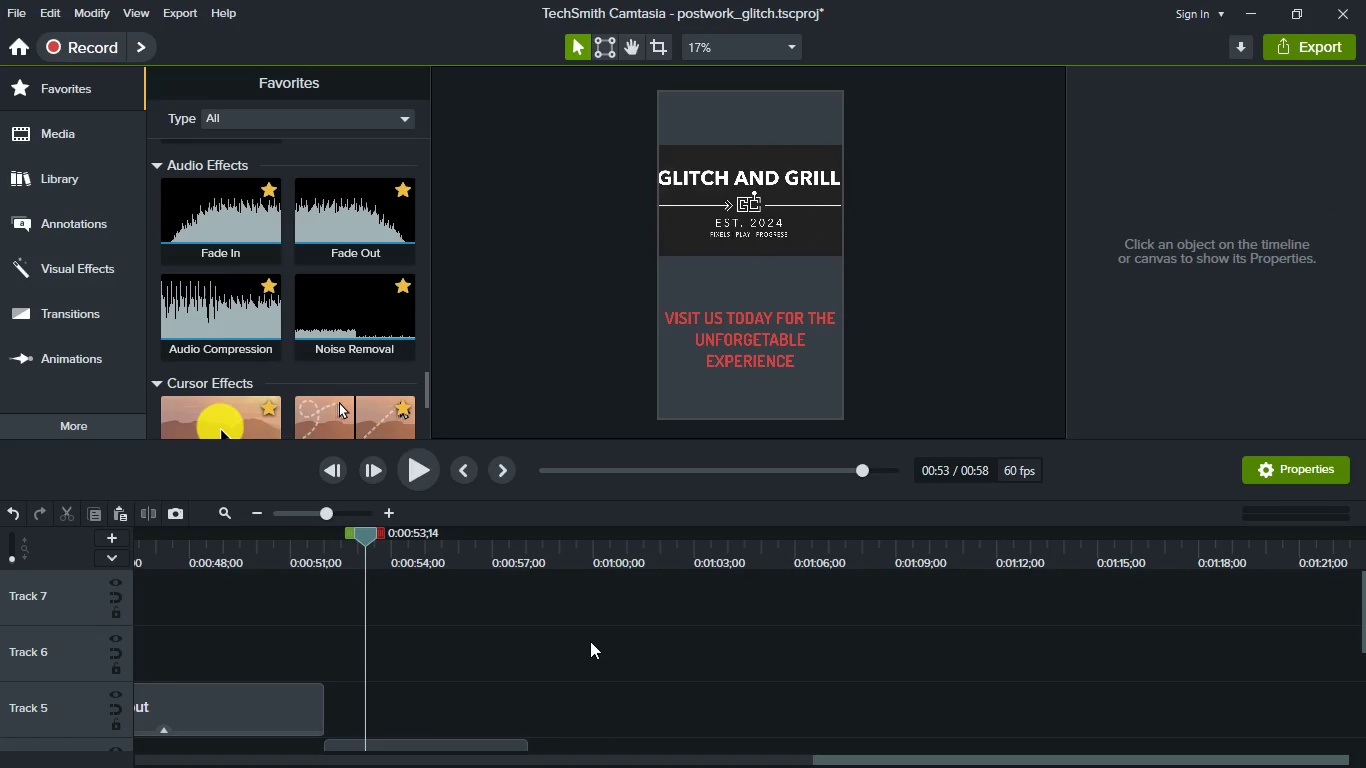 
key(Control+S)
 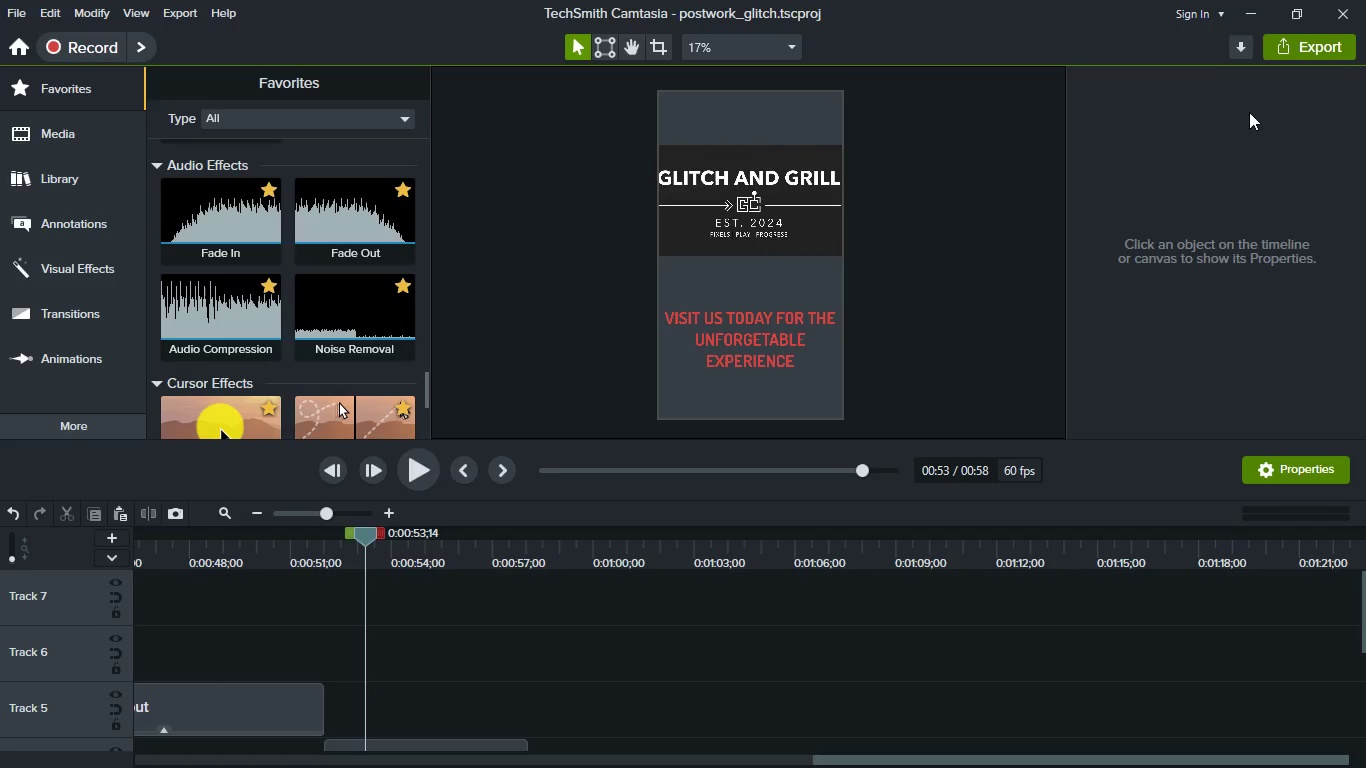 
left_click([1283, 52])
 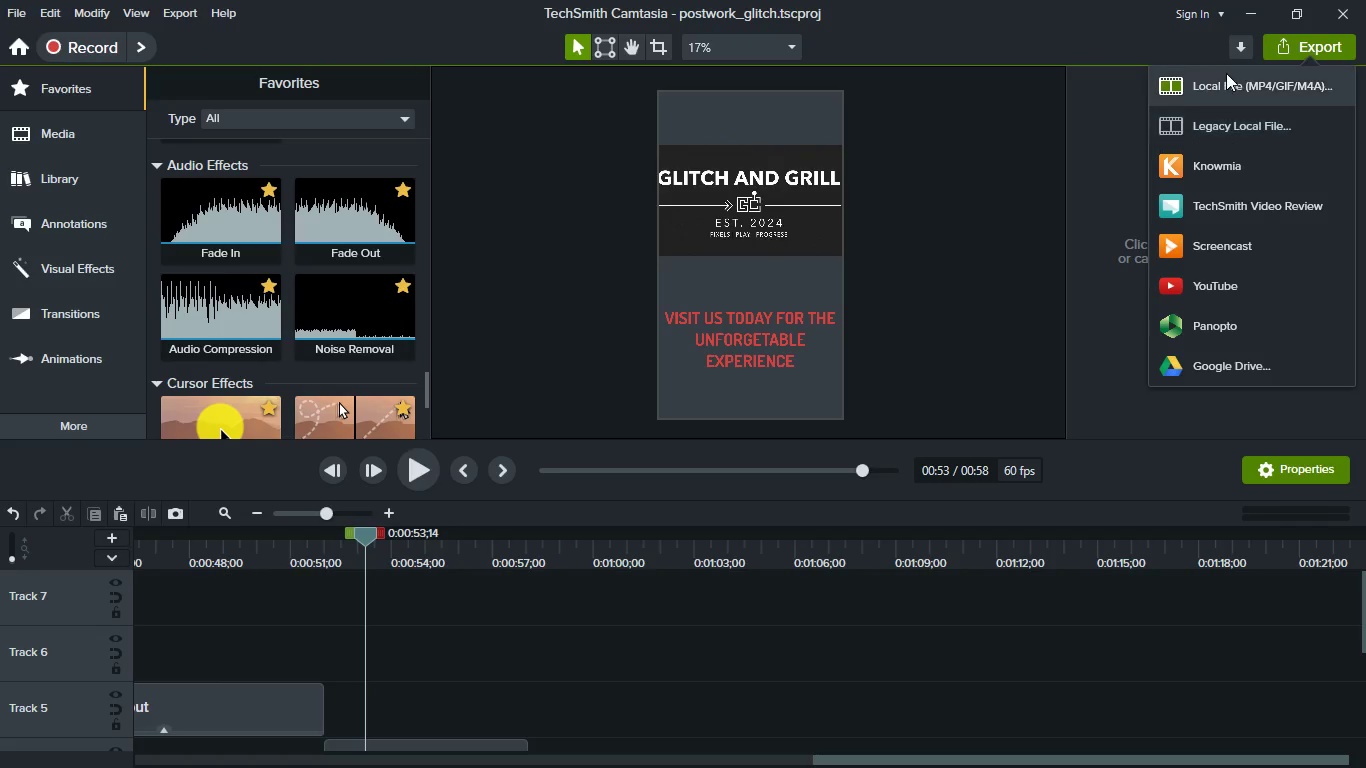 
left_click([1226, 73])
 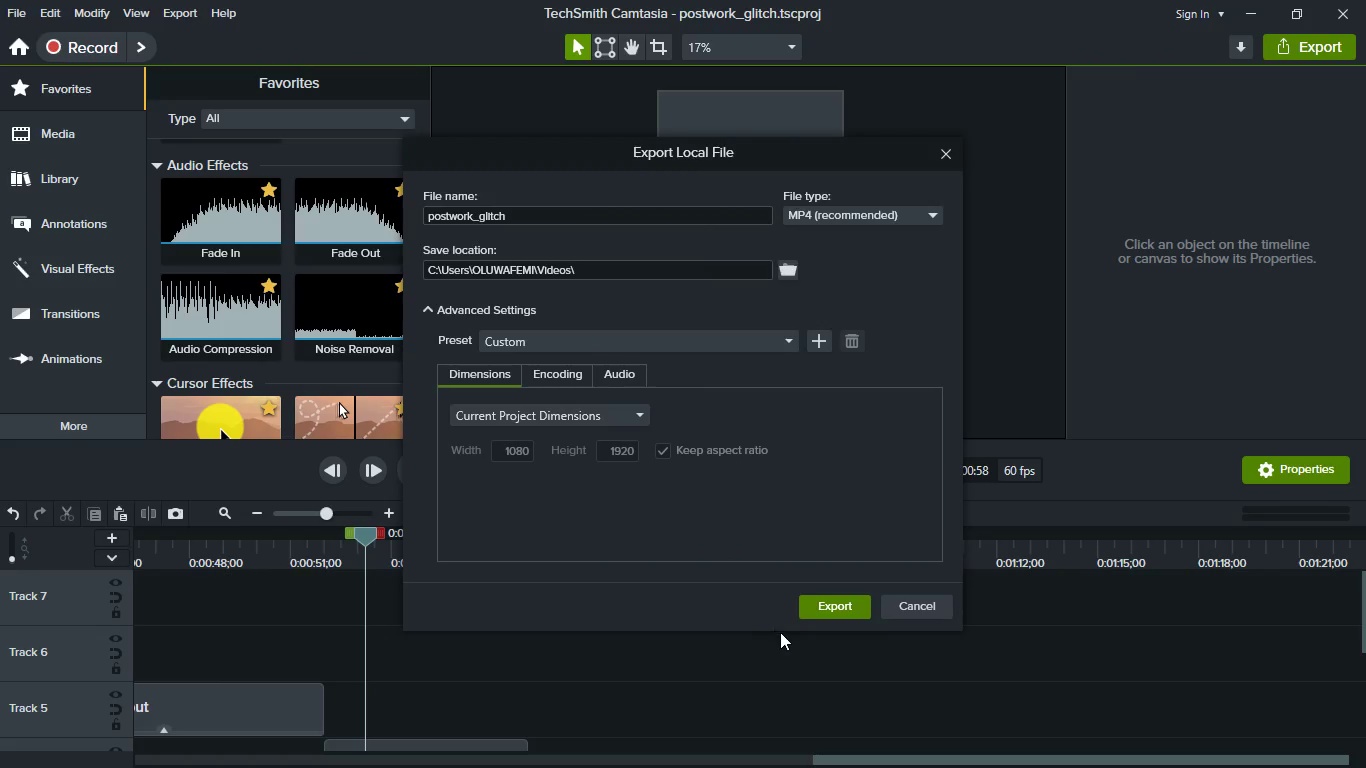 
wait(5.45)
 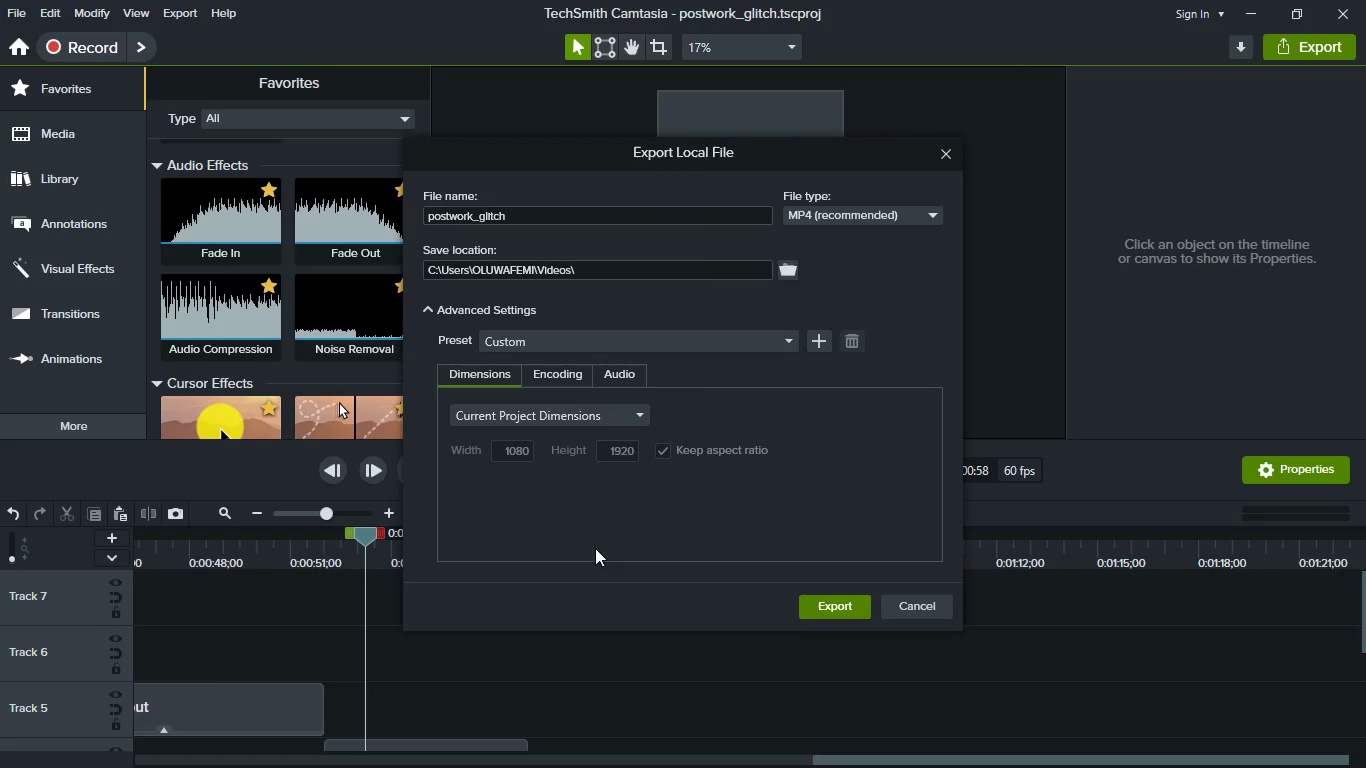 
left_click([817, 605])
 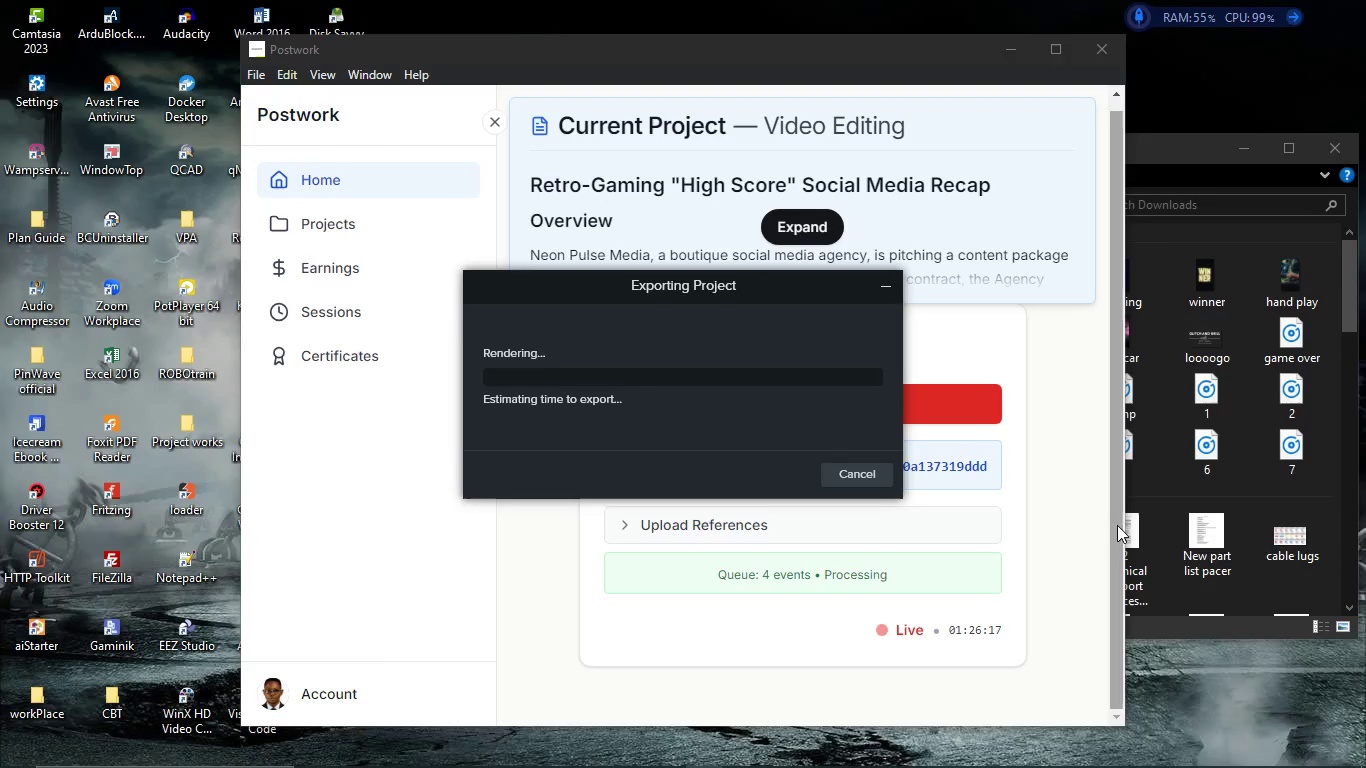 
scroll: coordinate [1002, 526], scroll_direction: down, amount: 2.0
 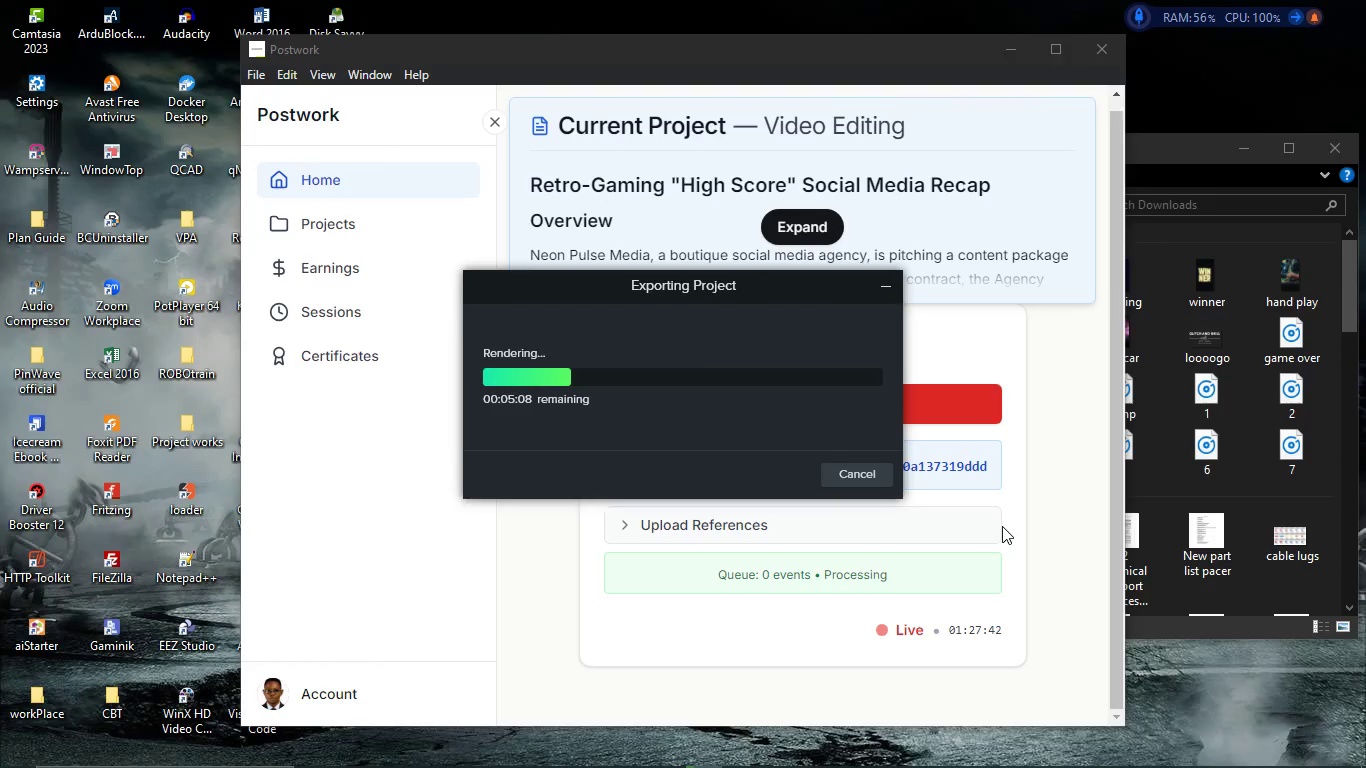 
wait(87.82)
 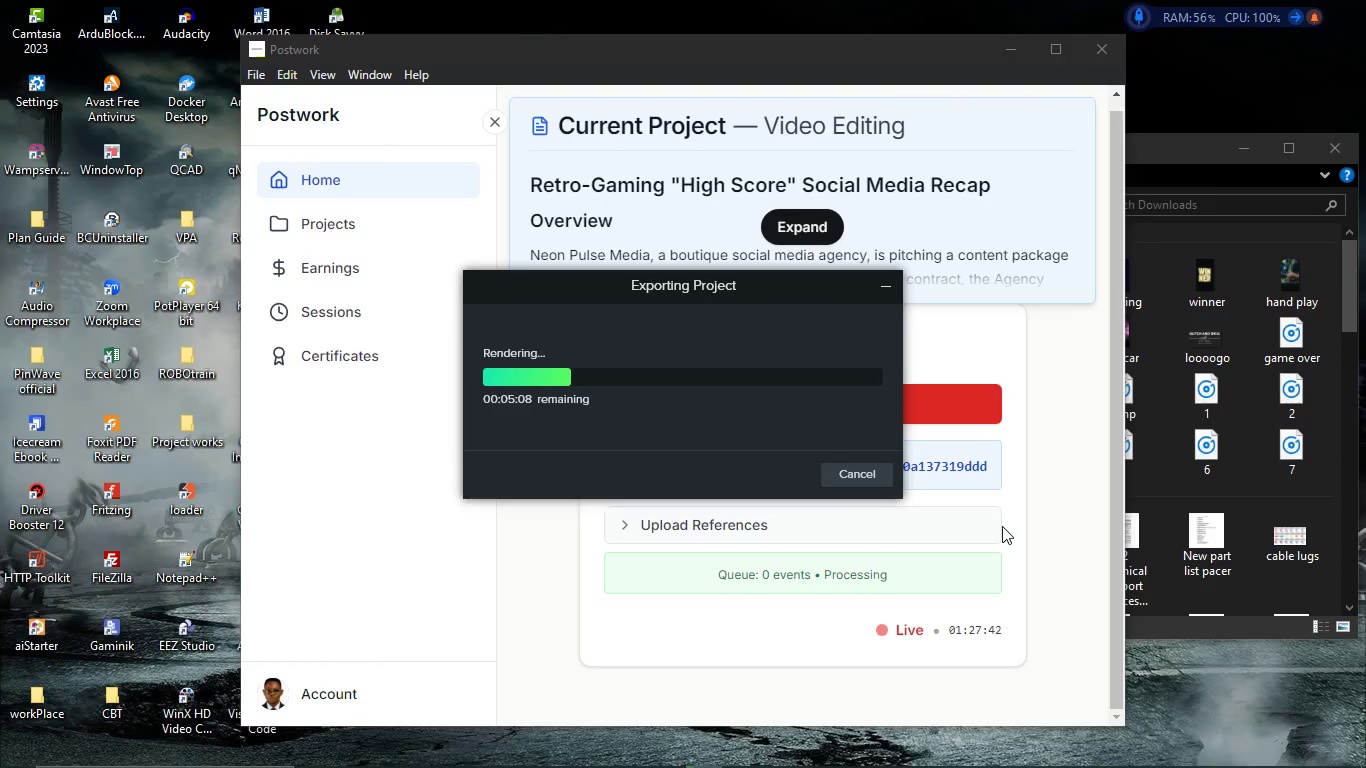 
left_click([685, 342])
 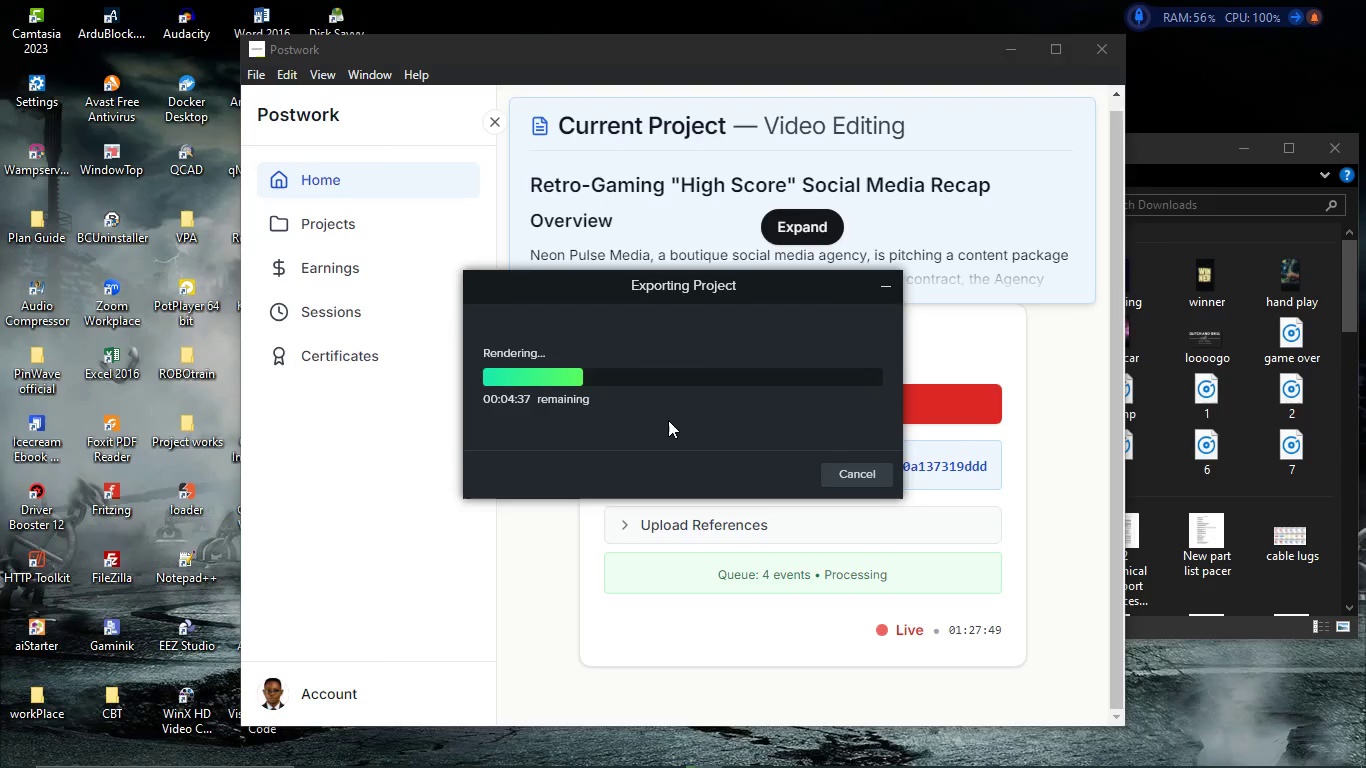 
left_click_drag(start_coordinate=[667, 288], to_coordinate=[719, 283])
 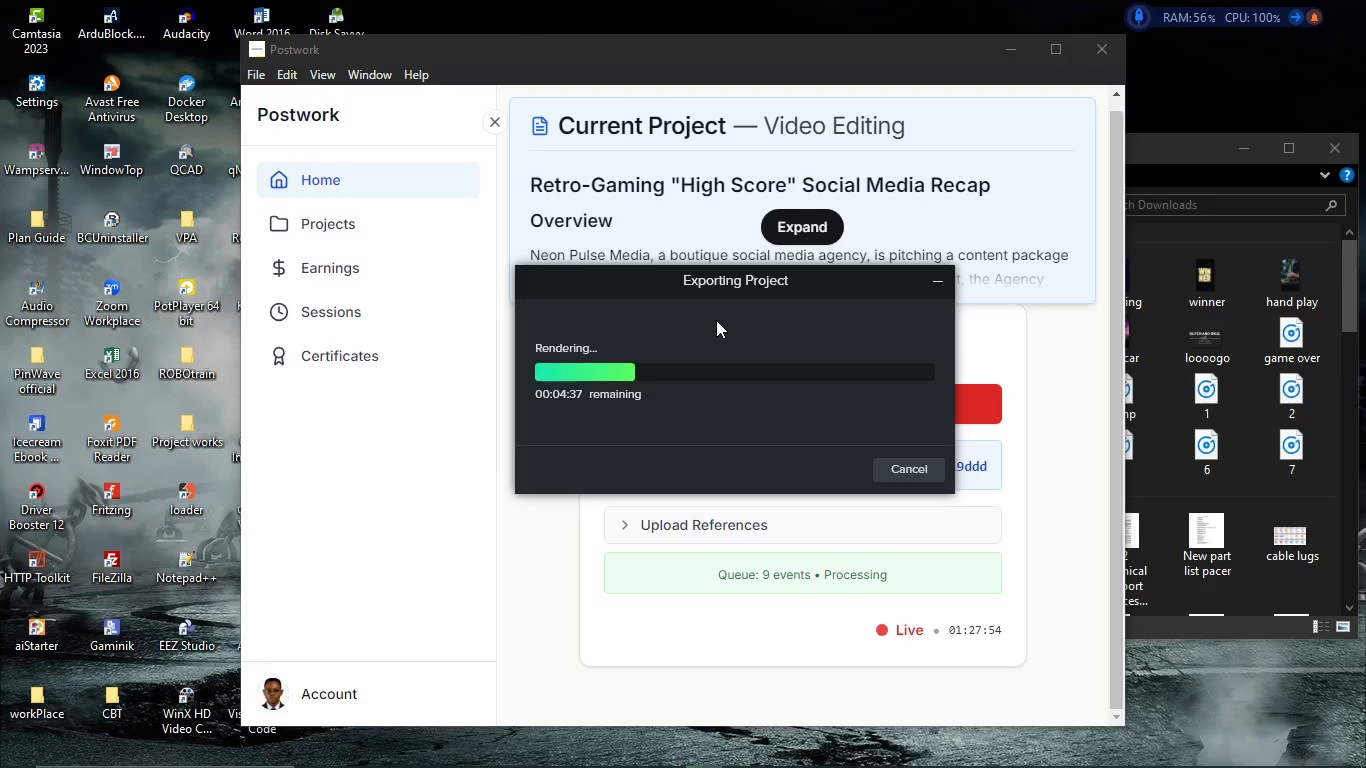 
left_click([673, 750])
 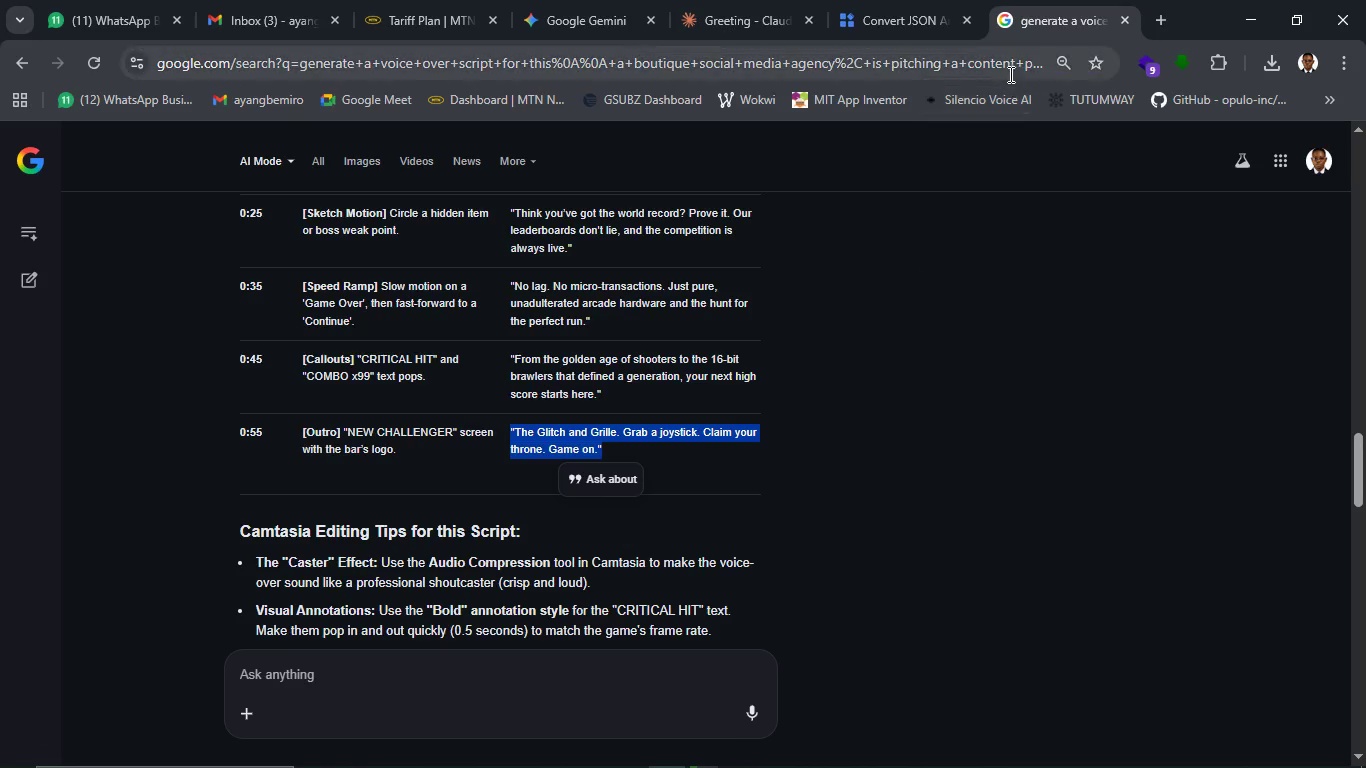 
left_click([1009, 74])
 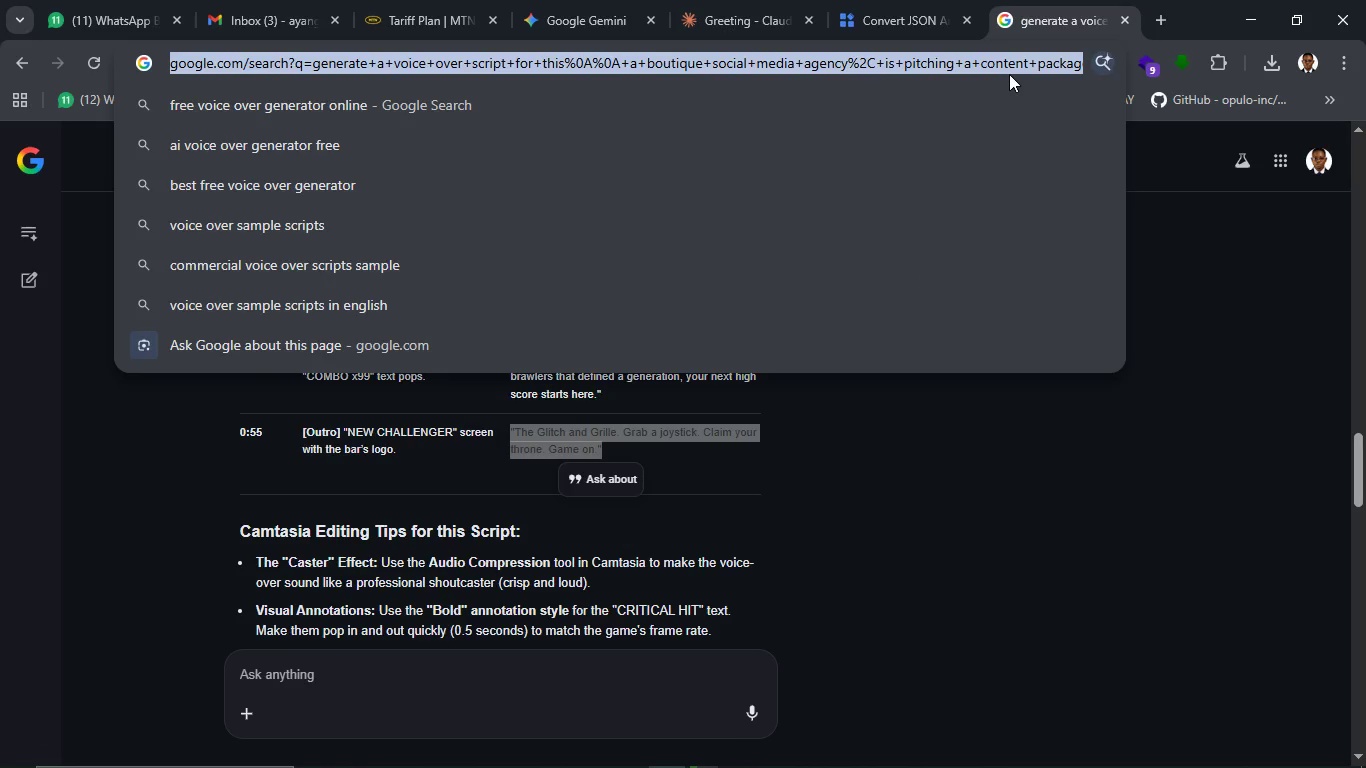 
key(D)
 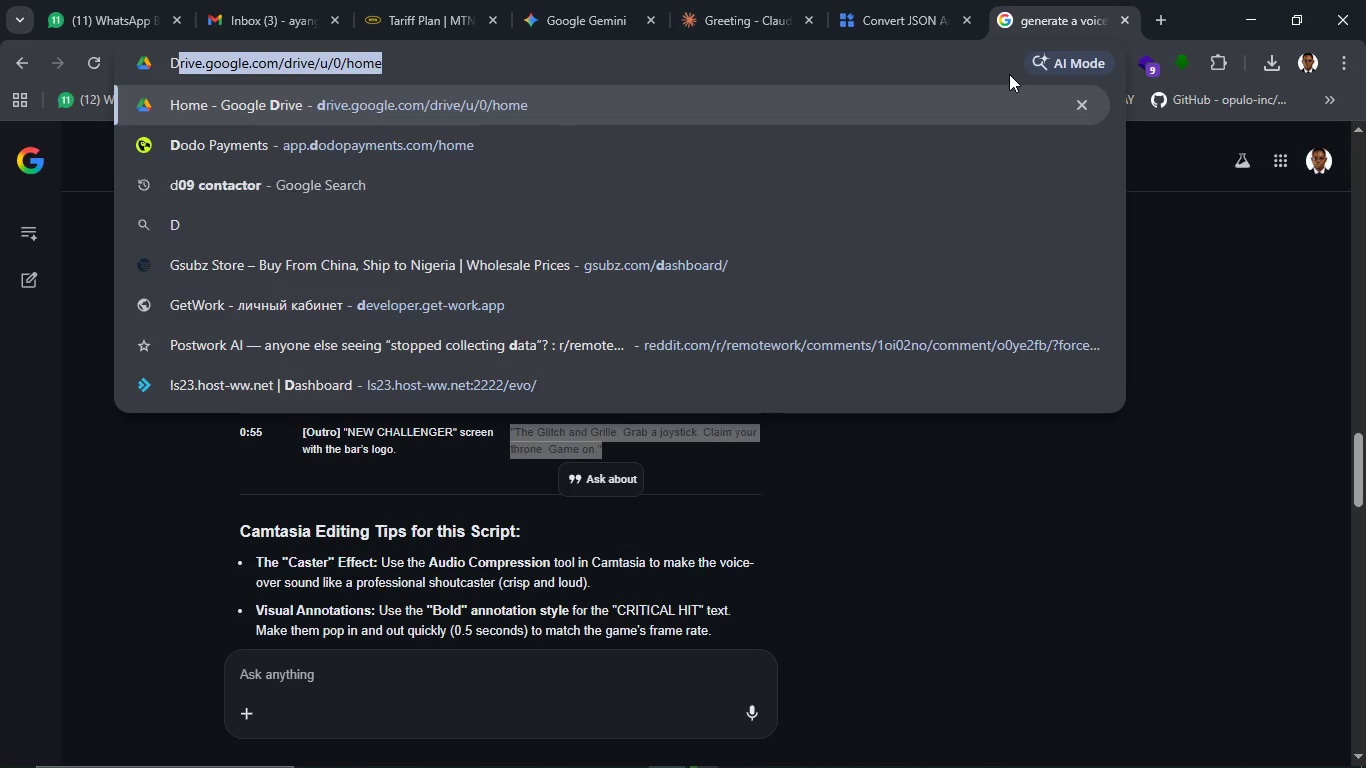 
key(Enter)
 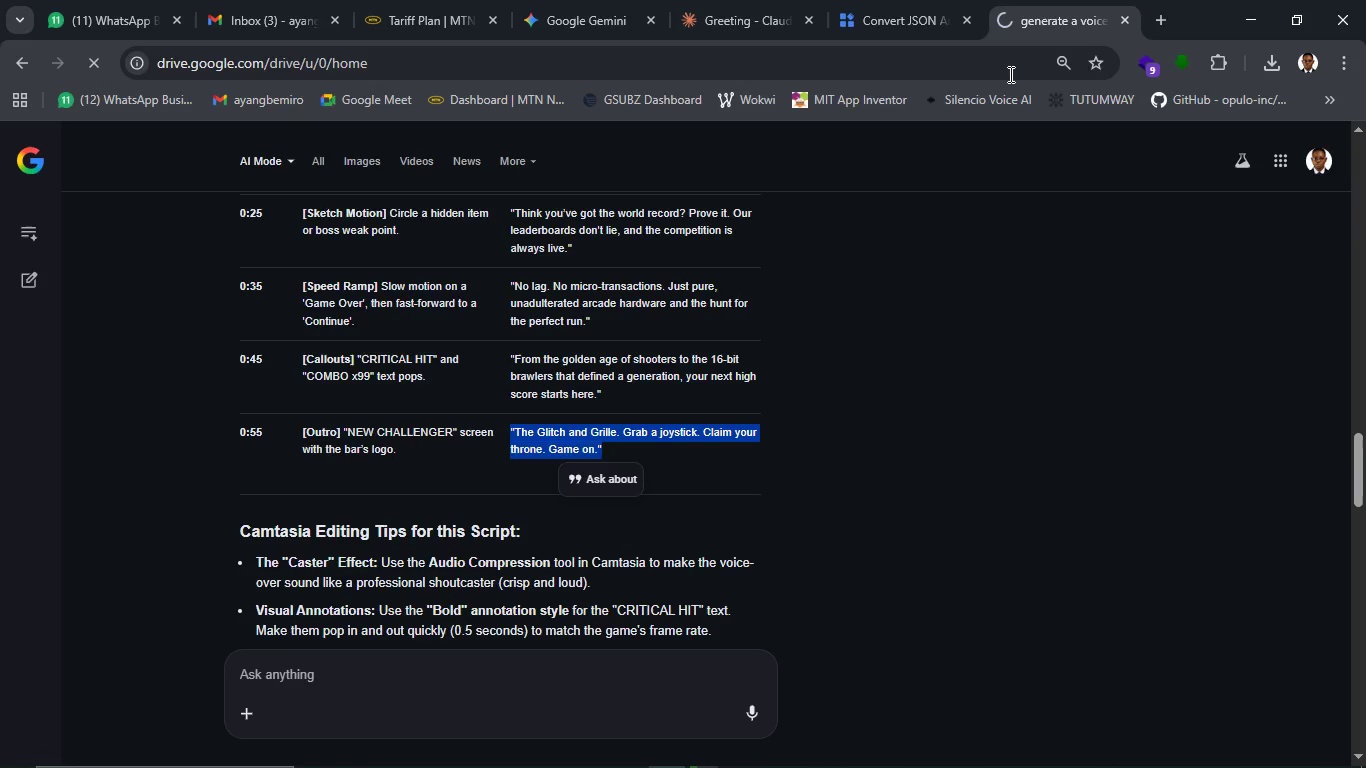 
key(CapsLock)